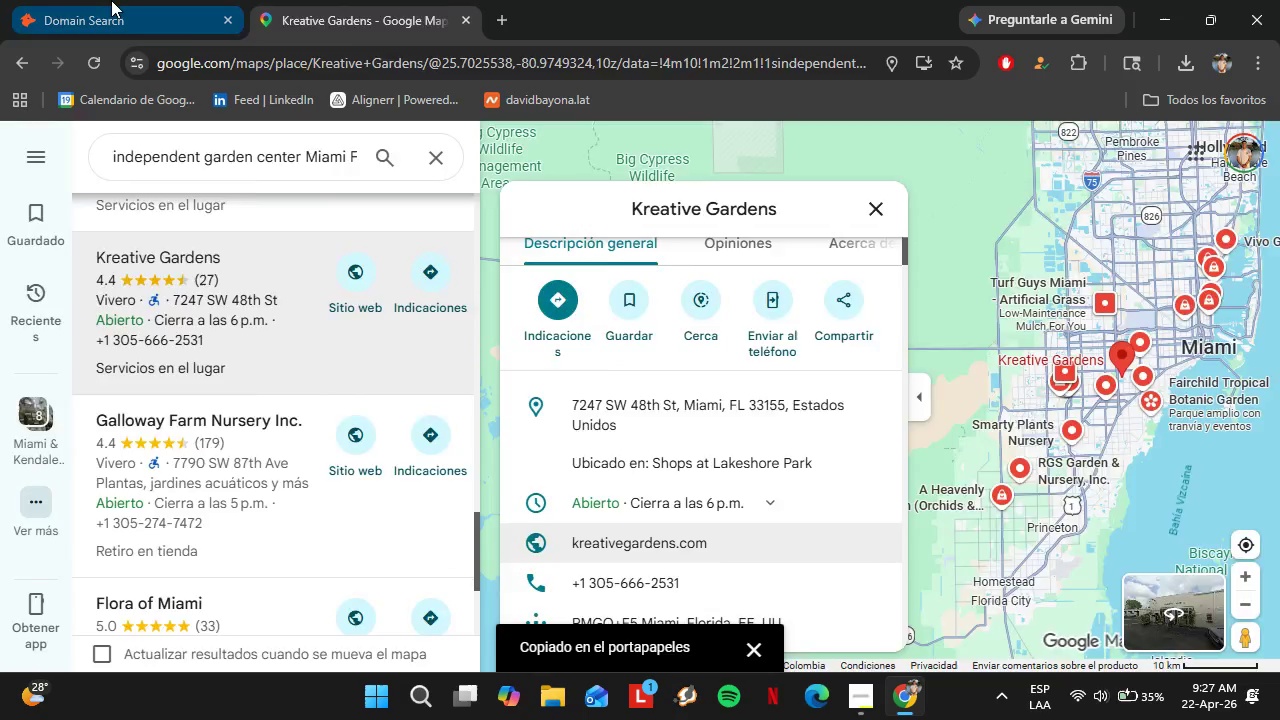 
left_click([111, 0])
 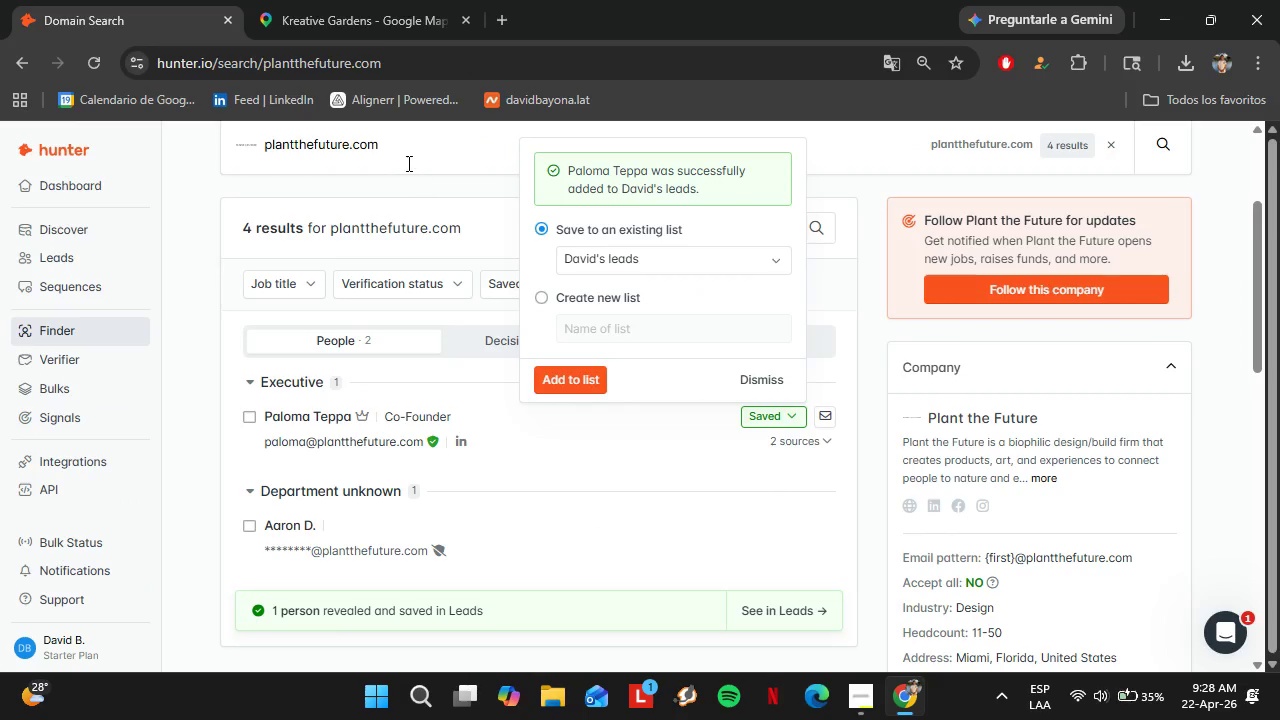 
left_click_drag(start_coordinate=[400, 154], to_coordinate=[251, 147])
 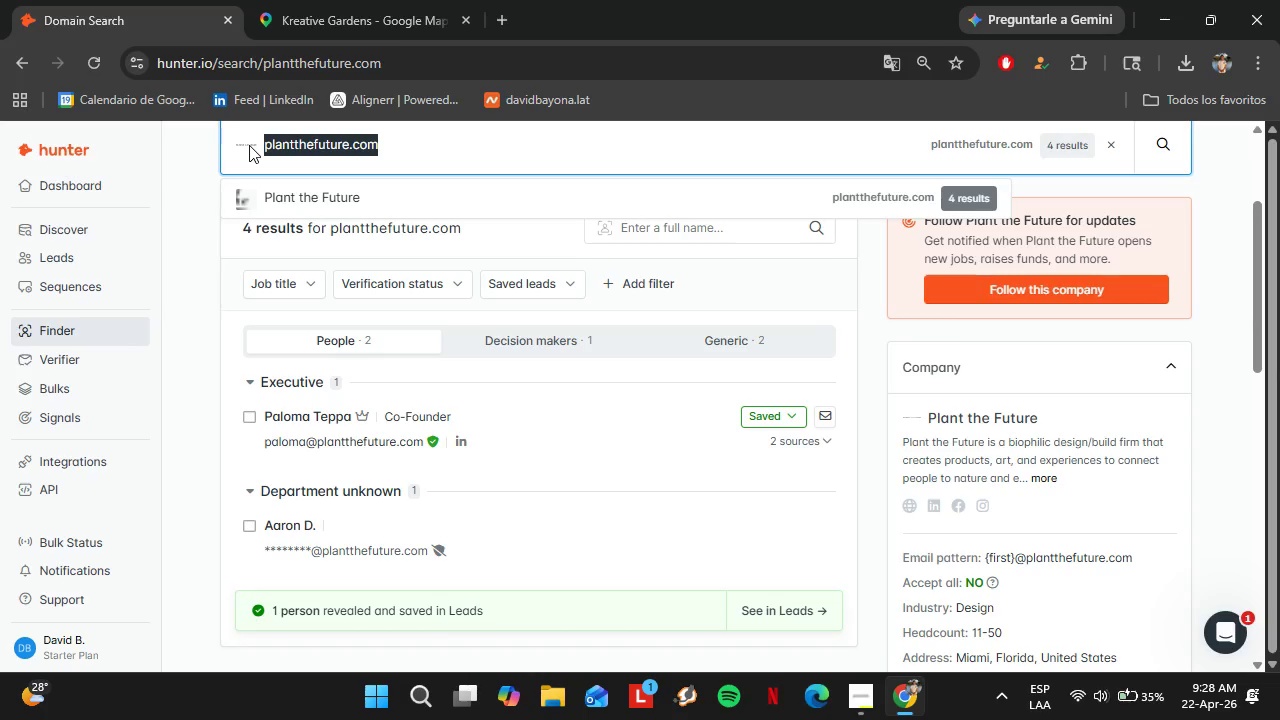 
key(Control+V)
 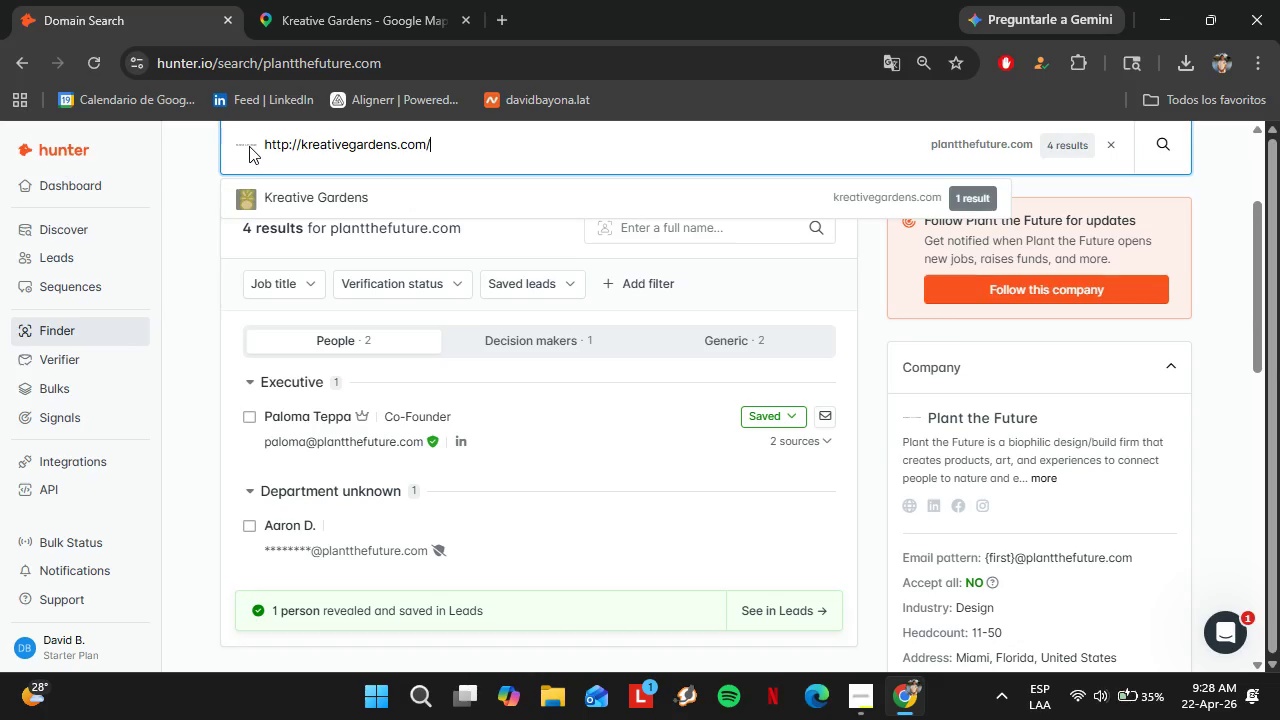 
key(Enter)
 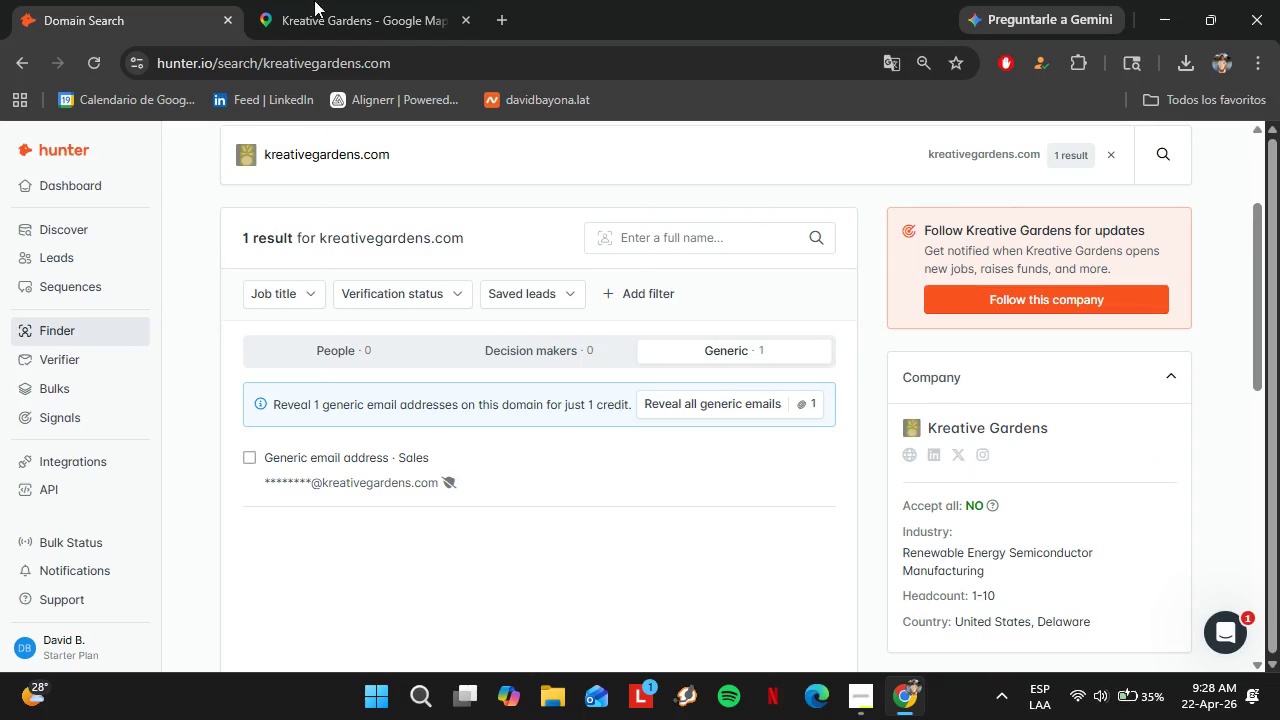 
left_click([373, 0])
 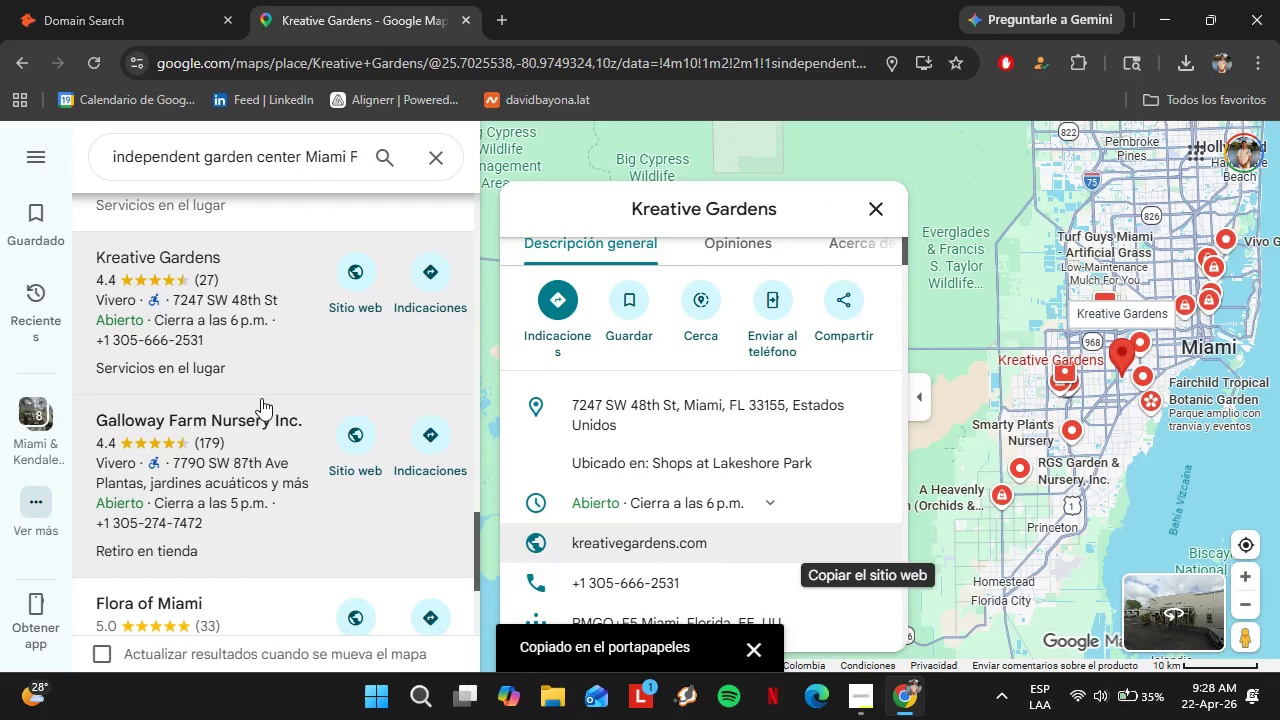 
left_click([259, 413])
 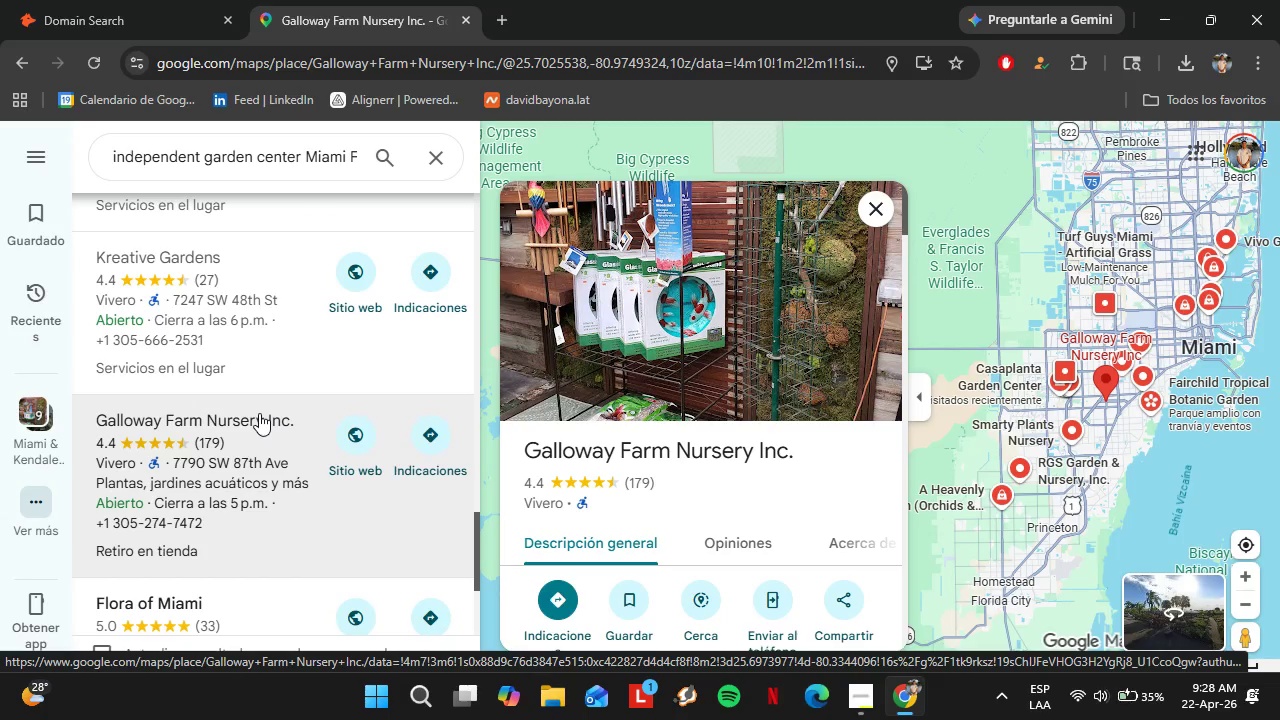 
wait(13.17)
 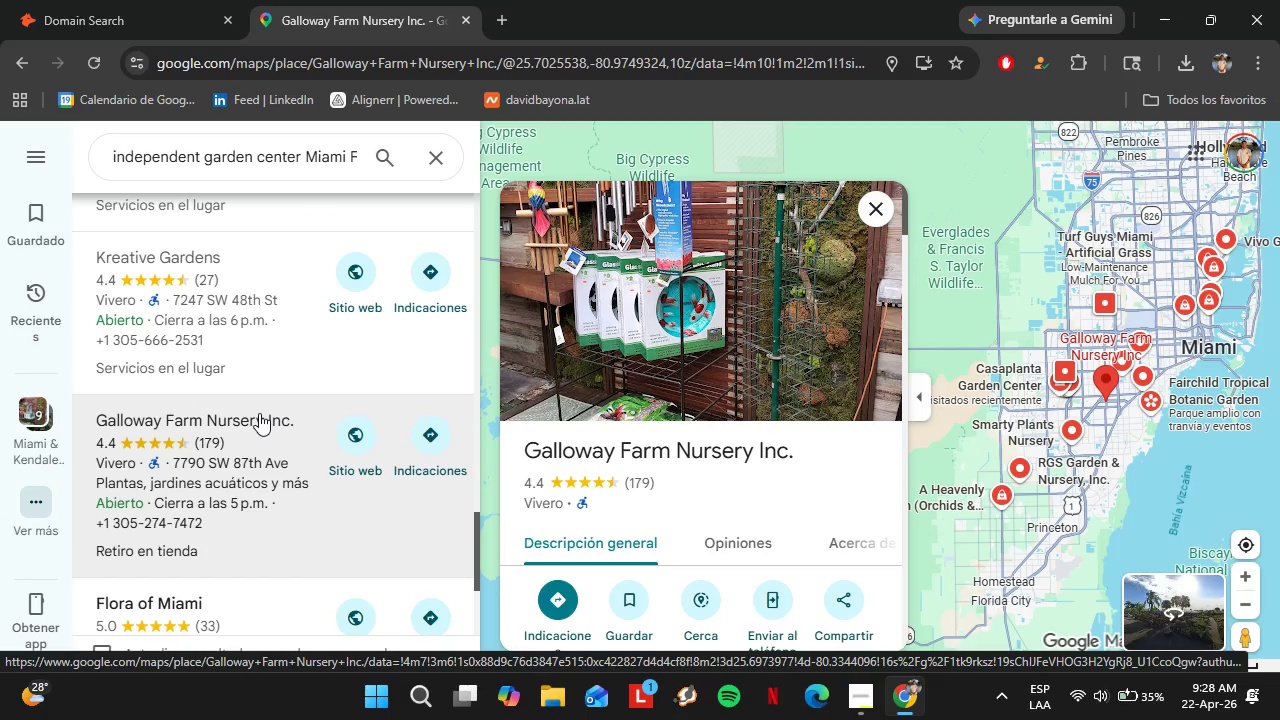 
scroll: coordinate [792, 406], scroll_direction: down, amount: 4.0
 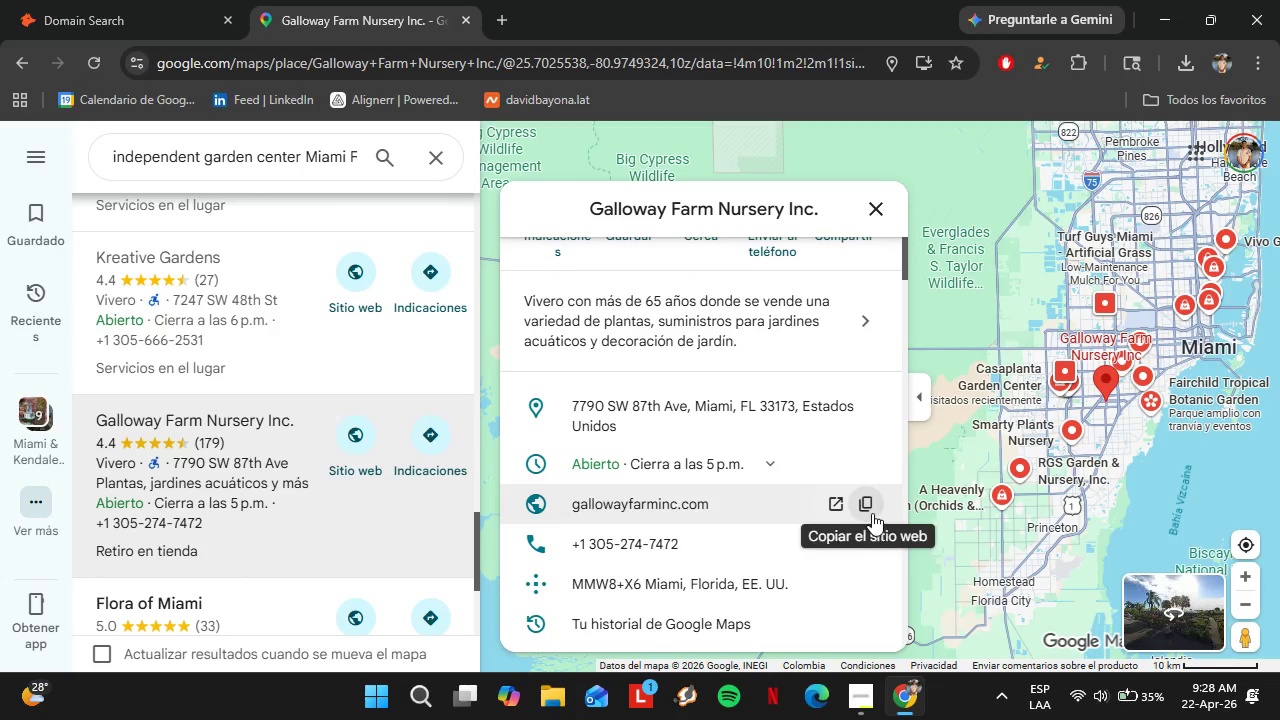 
left_click([869, 509])
 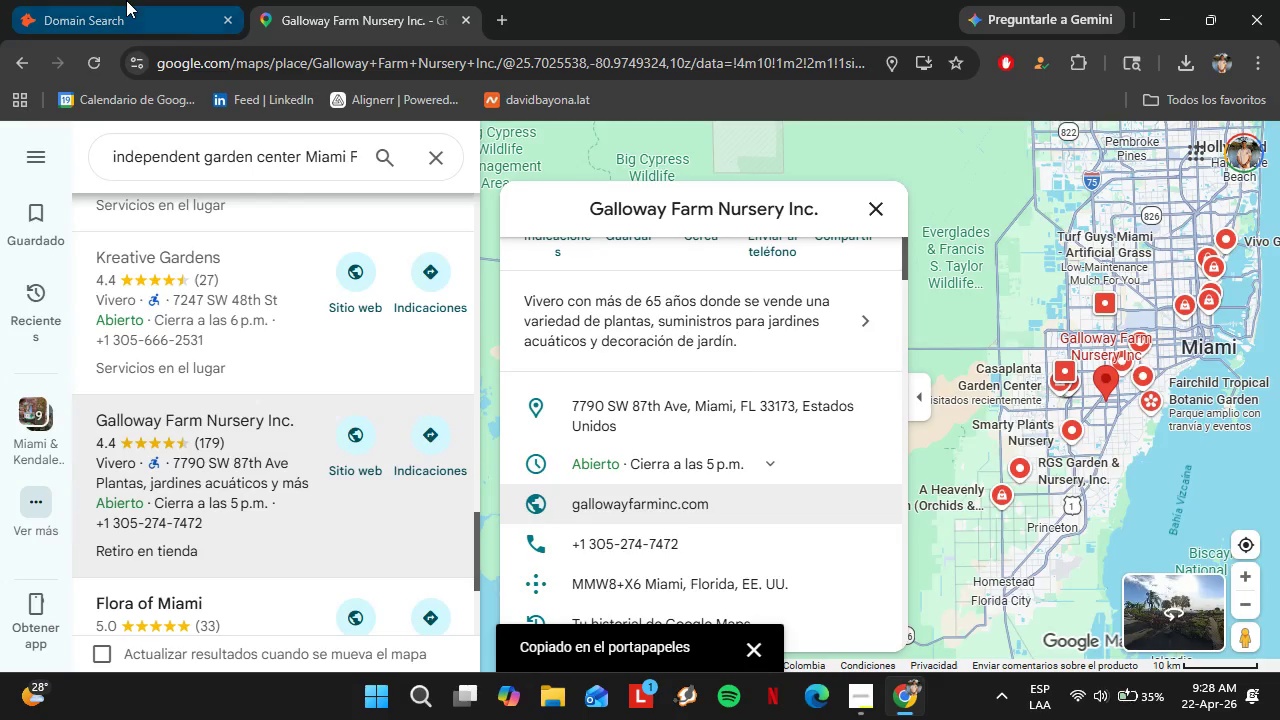 
left_click([126, 0])
 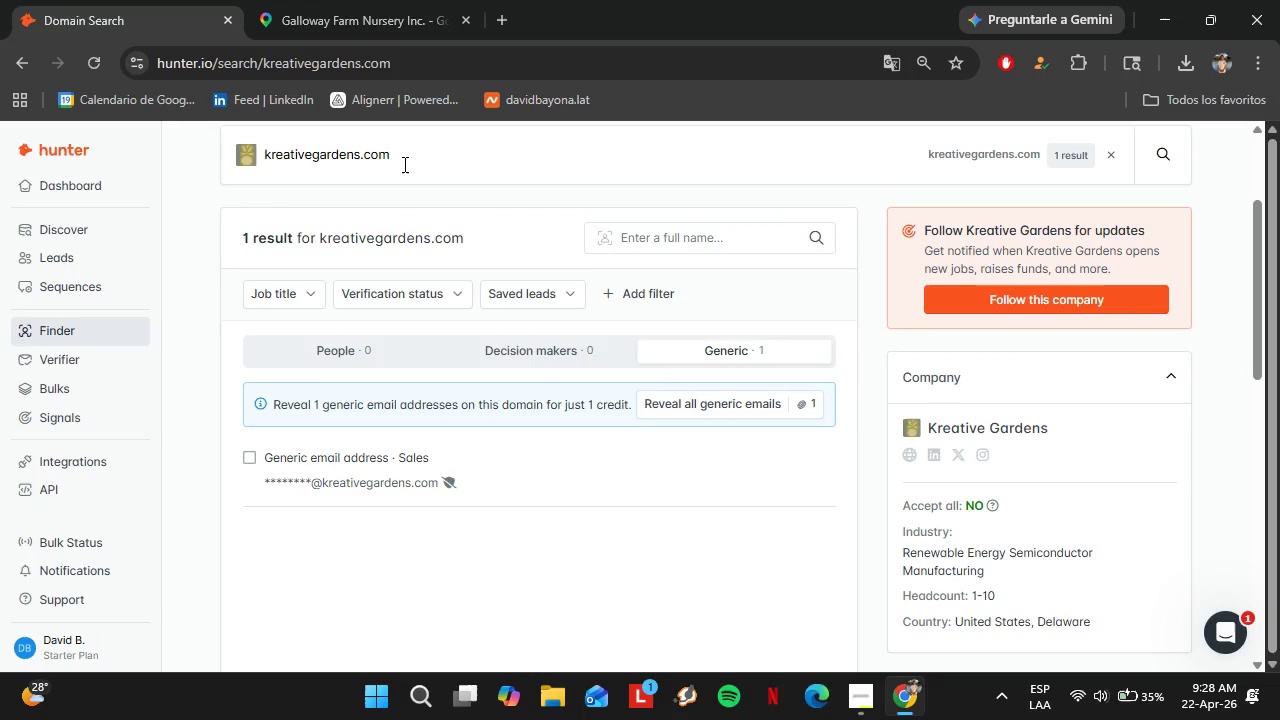 
double_click([403, 164])
 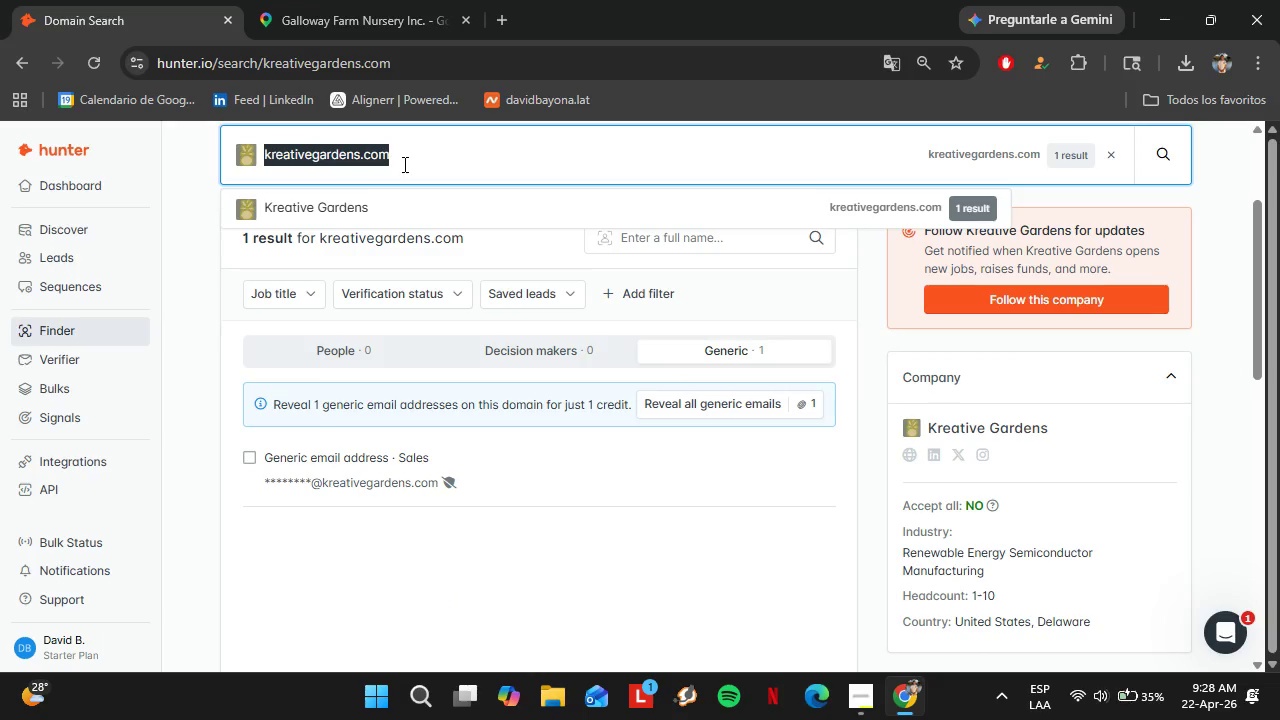 
triple_click([403, 164])
 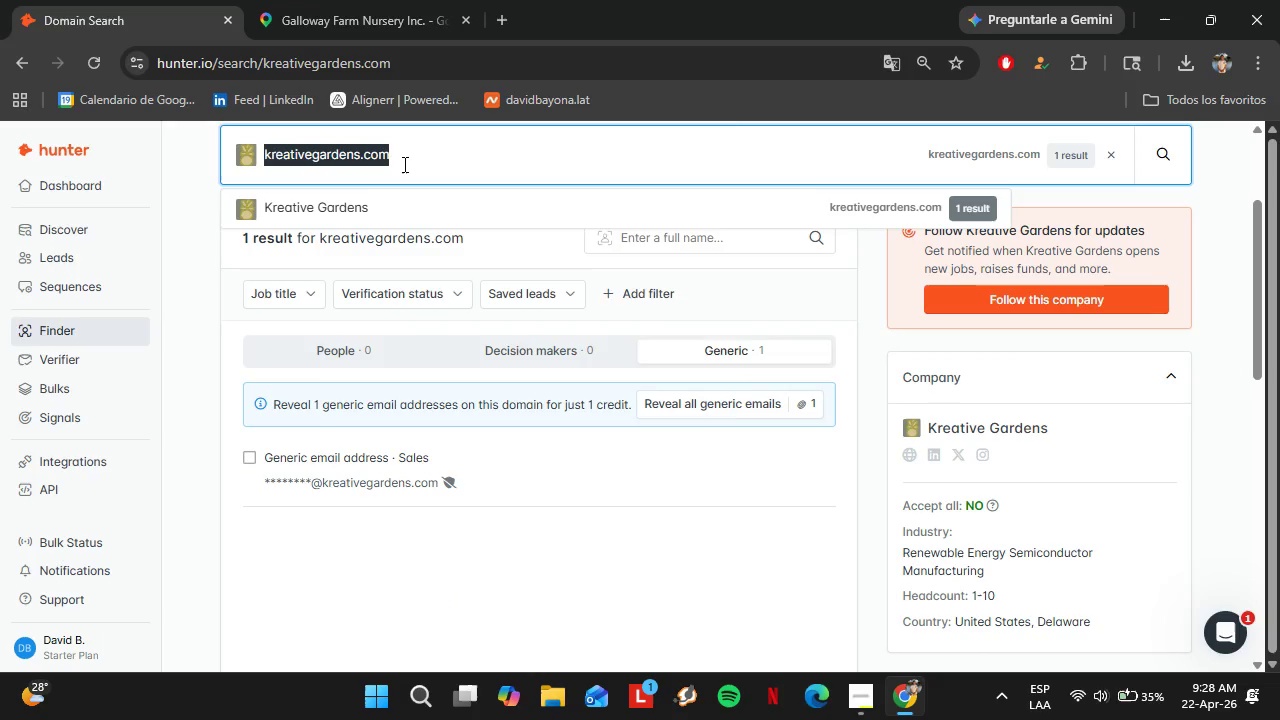 
right_click([403, 164])
 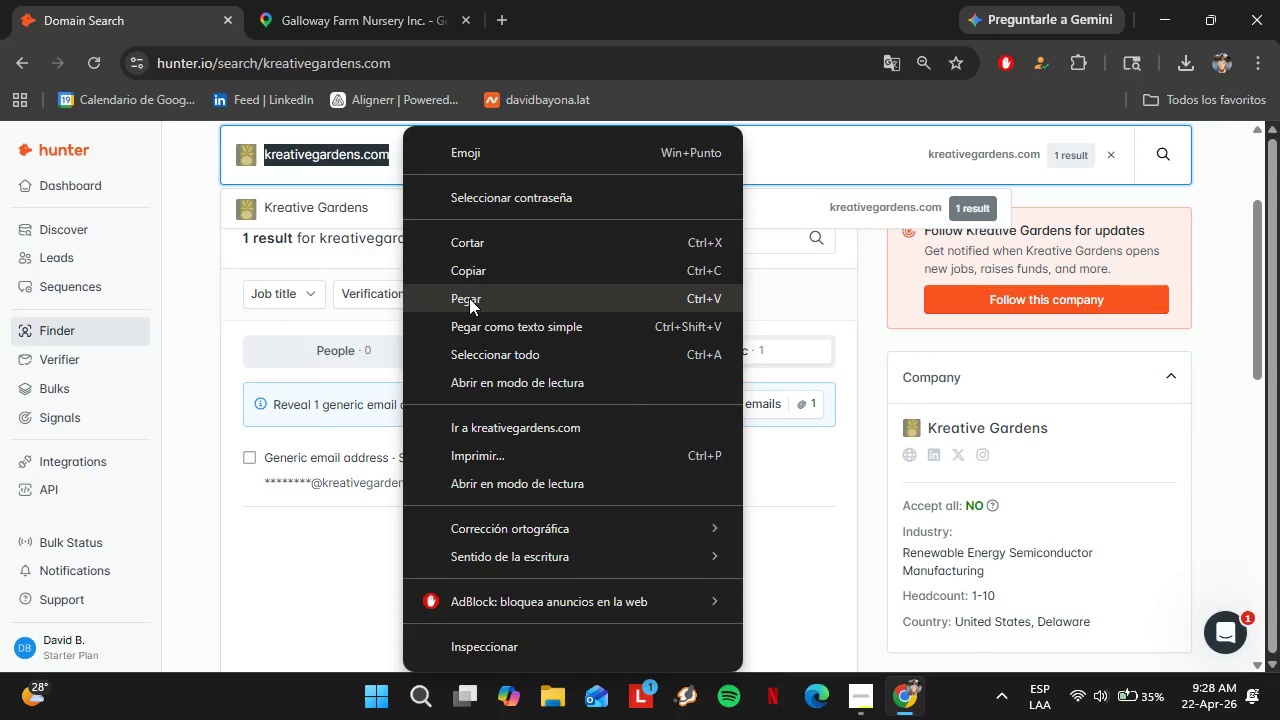 
left_click([469, 297])
 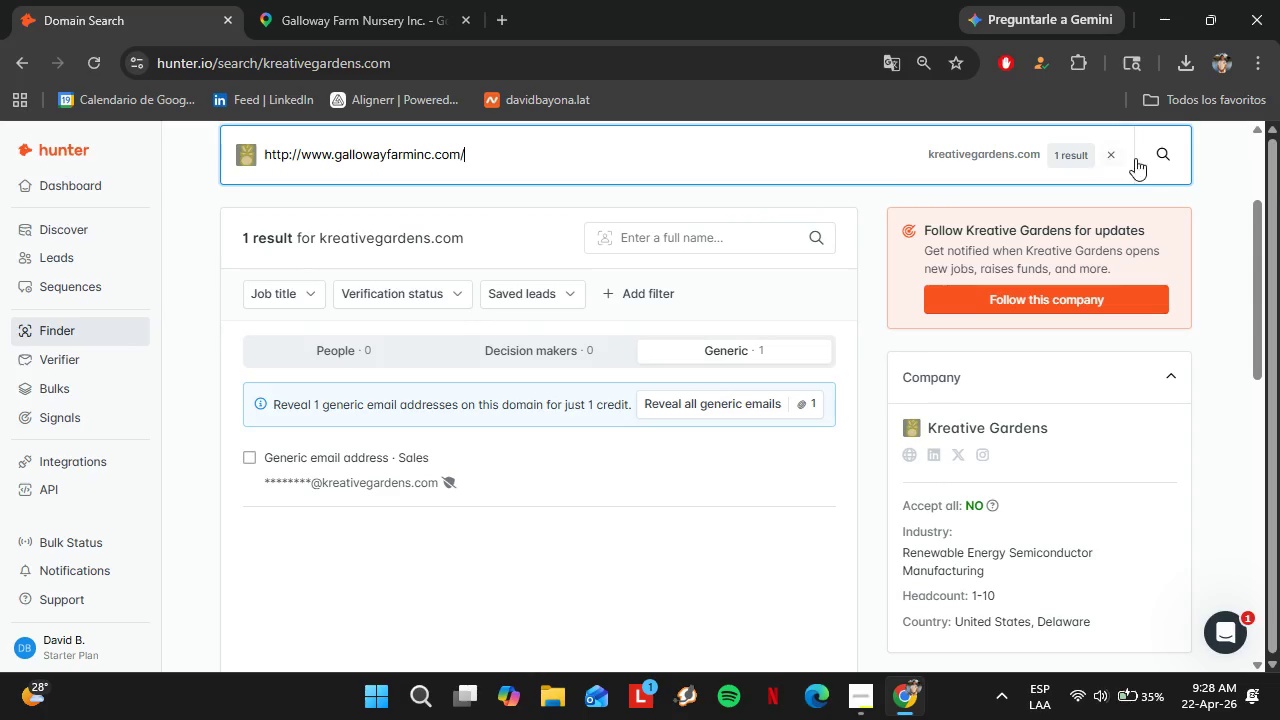 
left_click([1160, 158])
 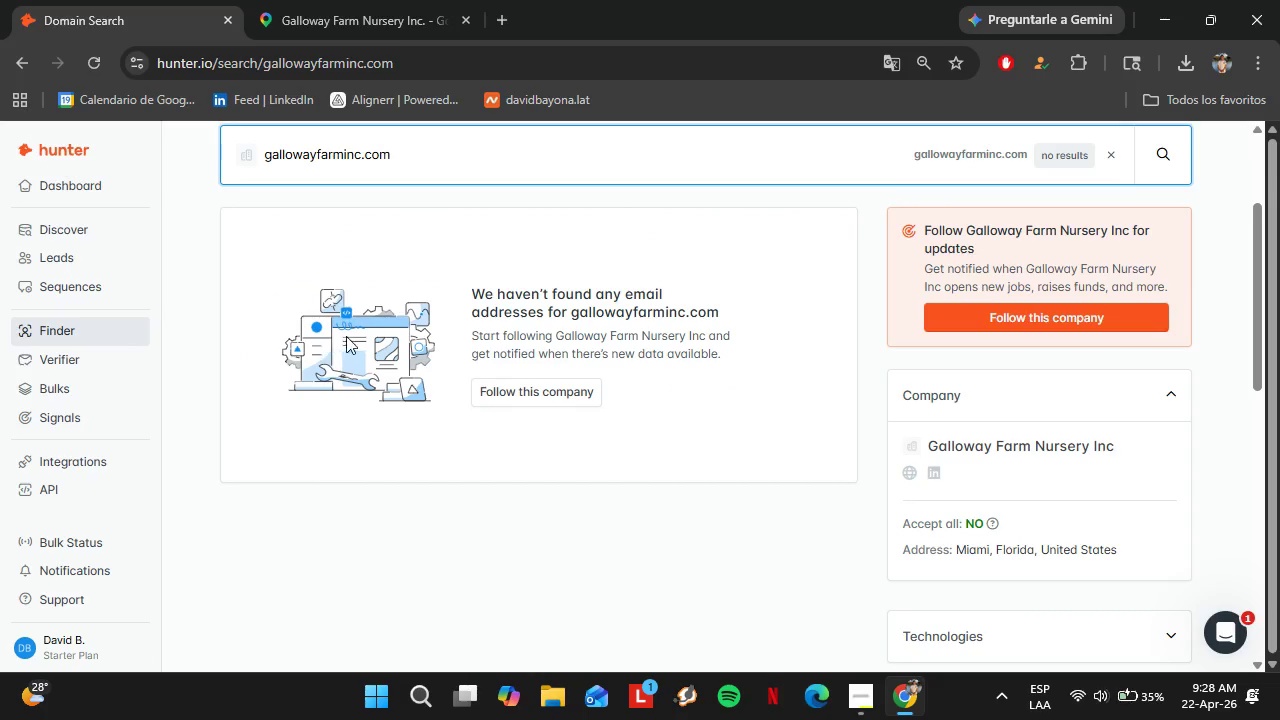 
left_click([316, 0])
 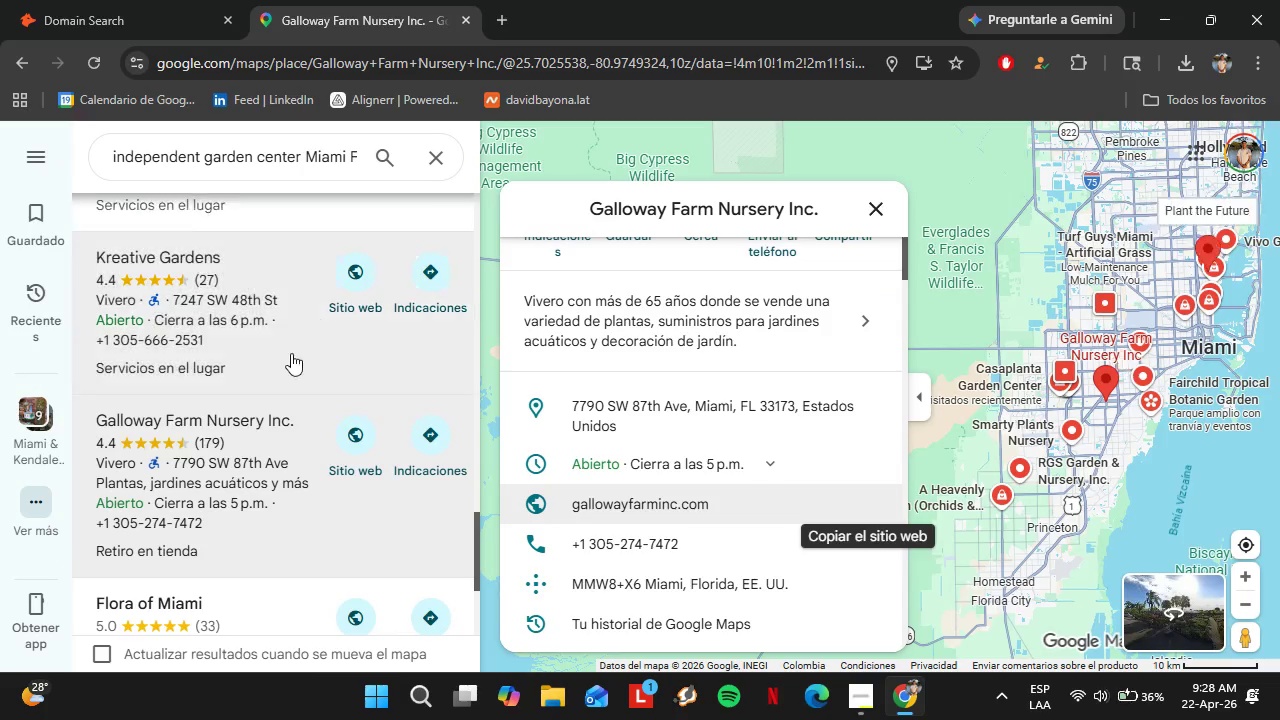 
scroll: coordinate [307, 165], scroll_direction: up, amount: 1.0
 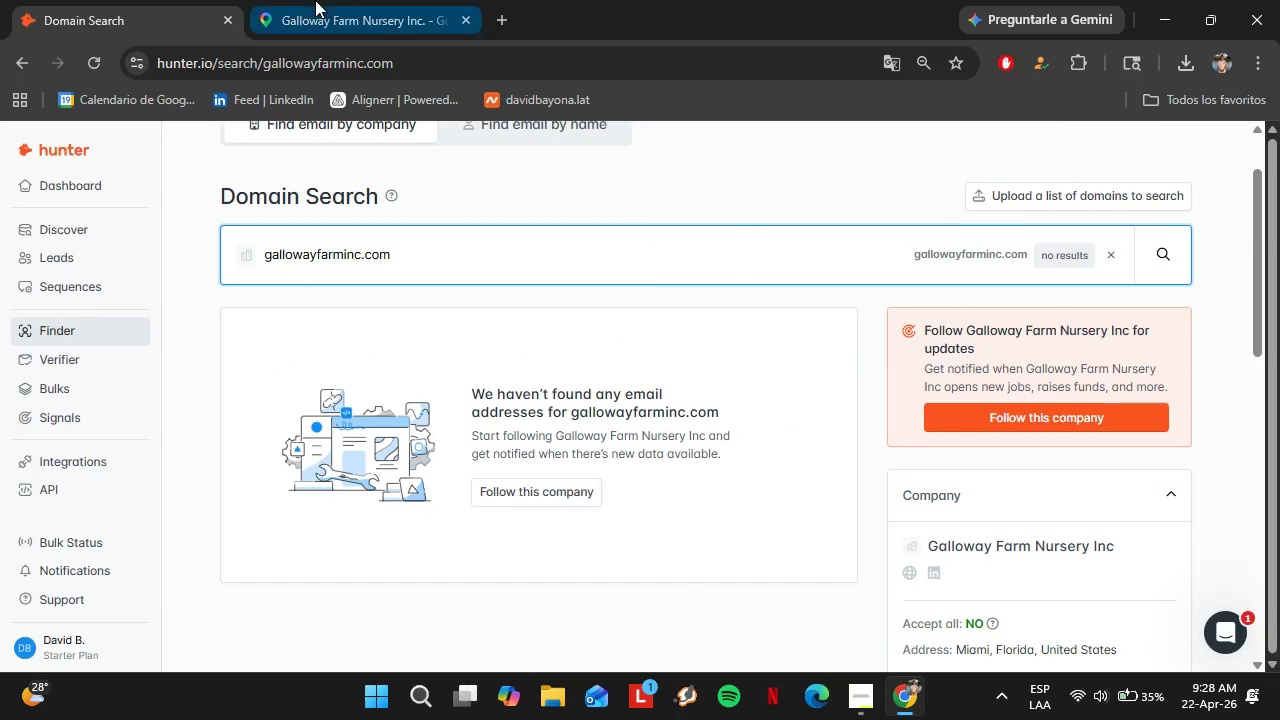 
scroll: coordinate [287, 354], scroll_direction: down, amount: 2.0
 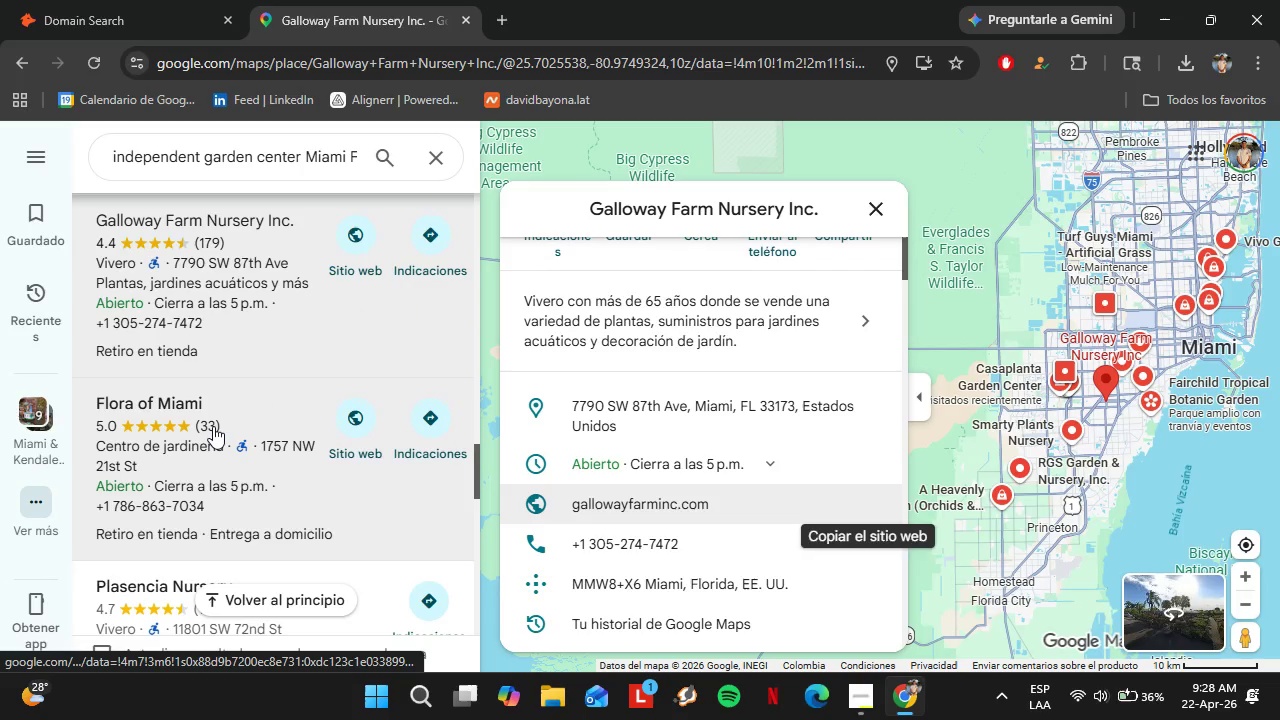 
left_click([213, 426])
 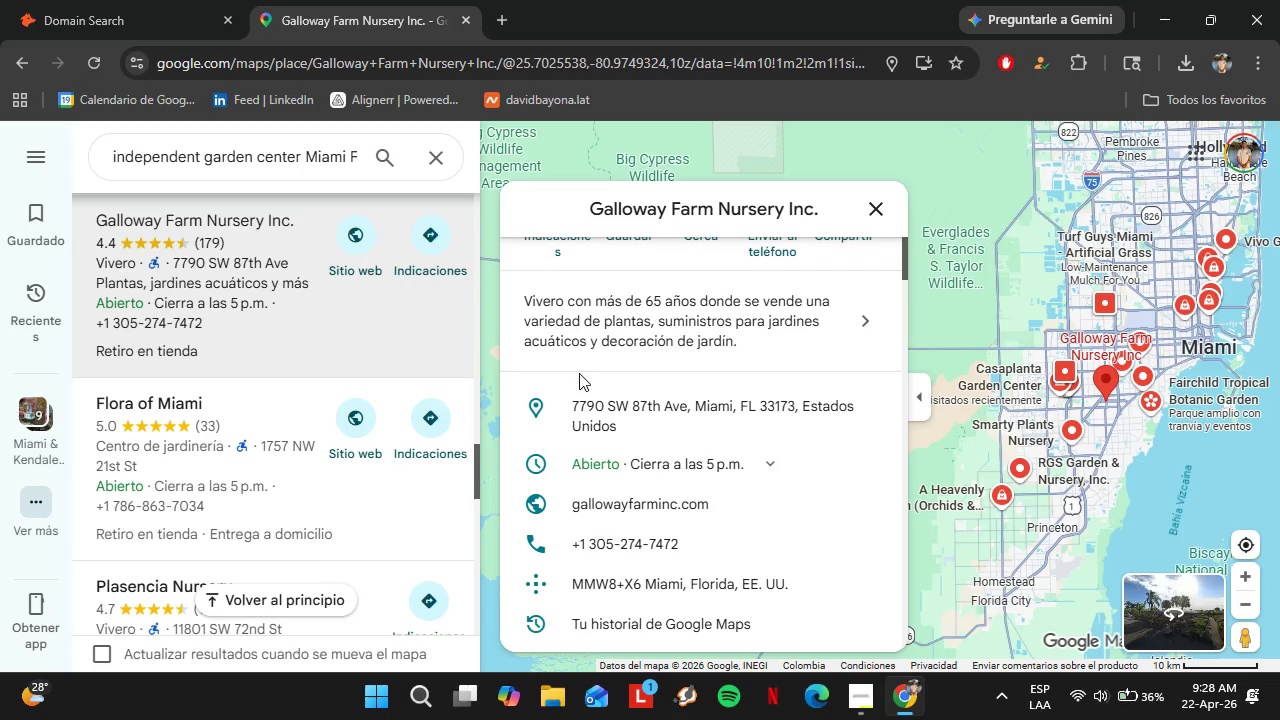 
wait(9.69)
 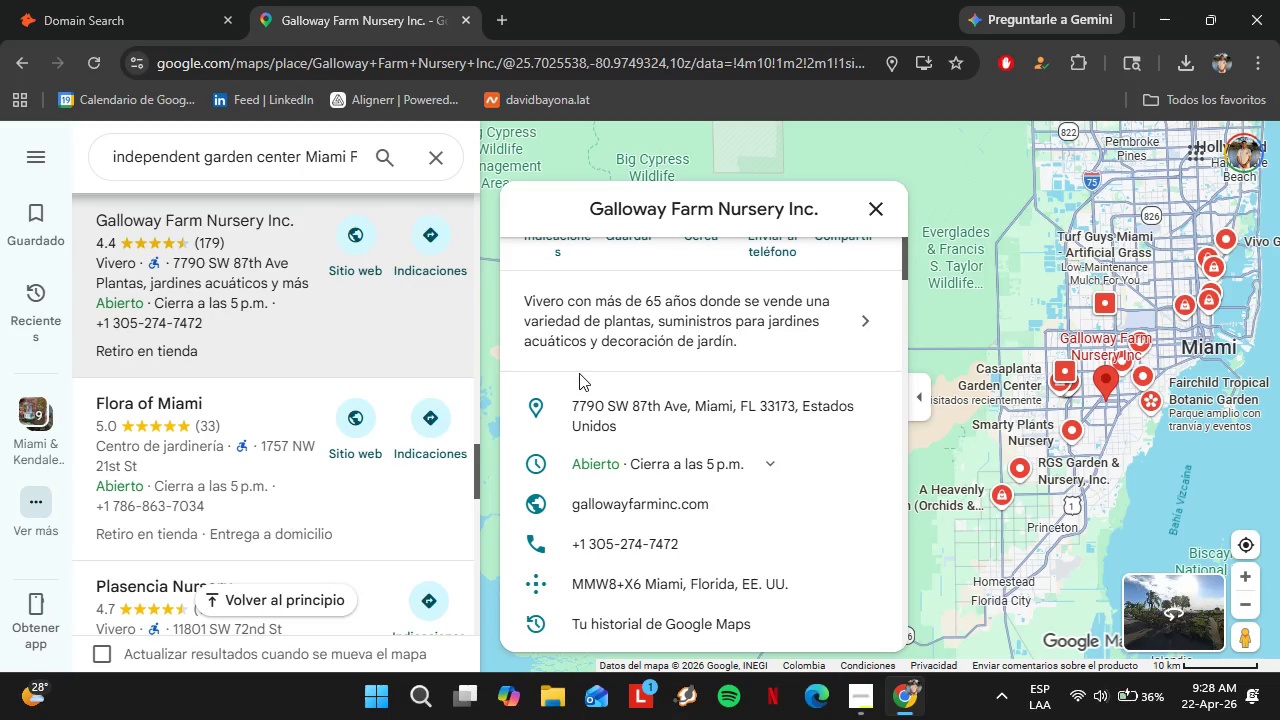 
scroll: coordinate [621, 341], scroll_direction: down, amount: 1.0
 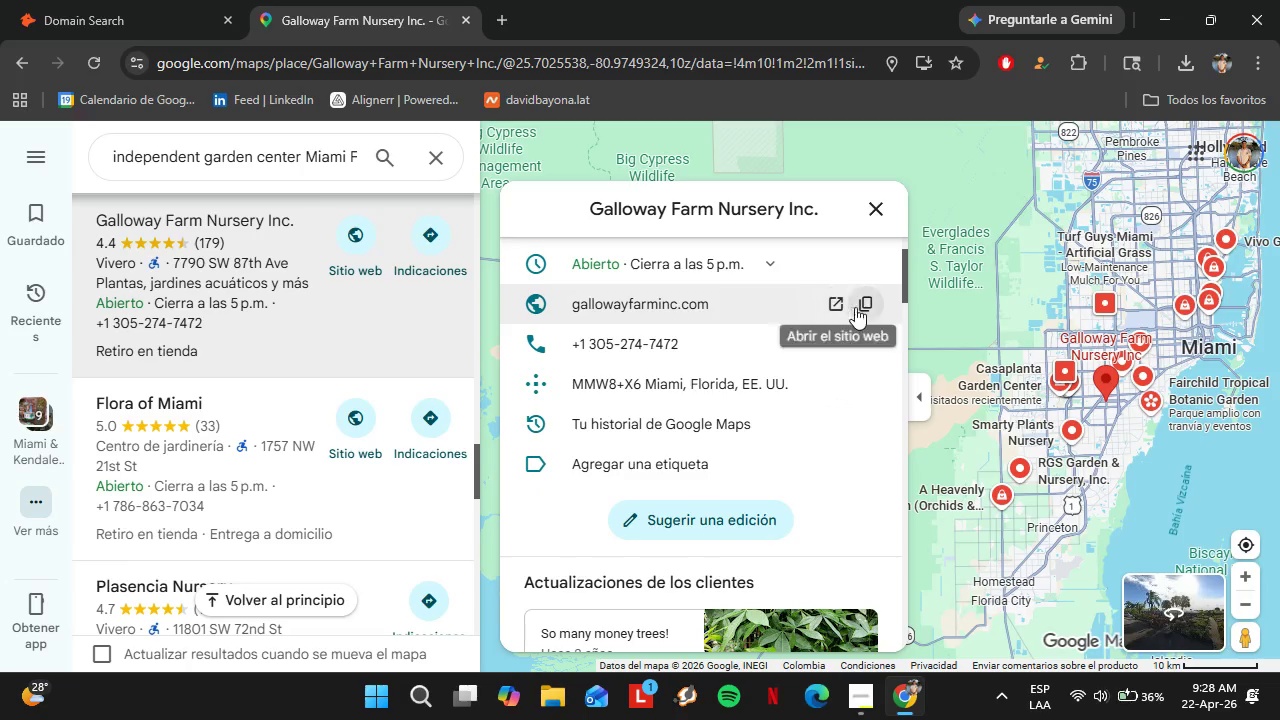 
left_click([866, 304])
 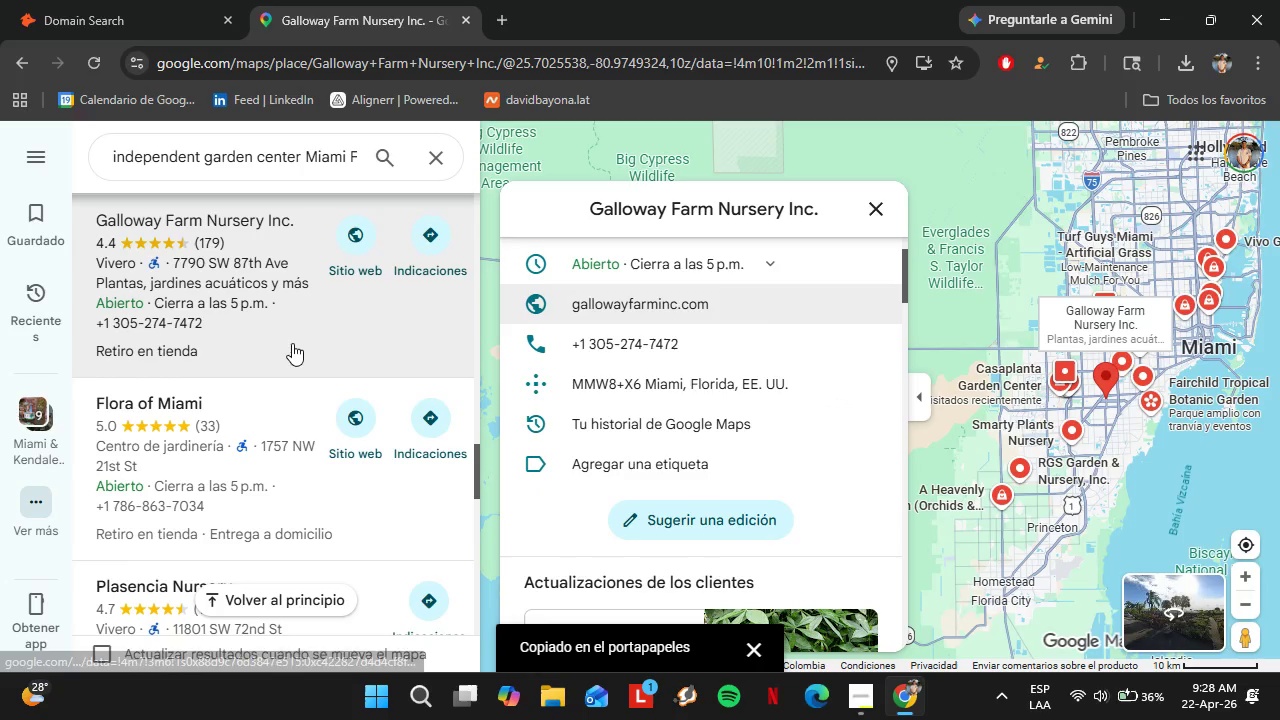 
left_click([93, 0])
 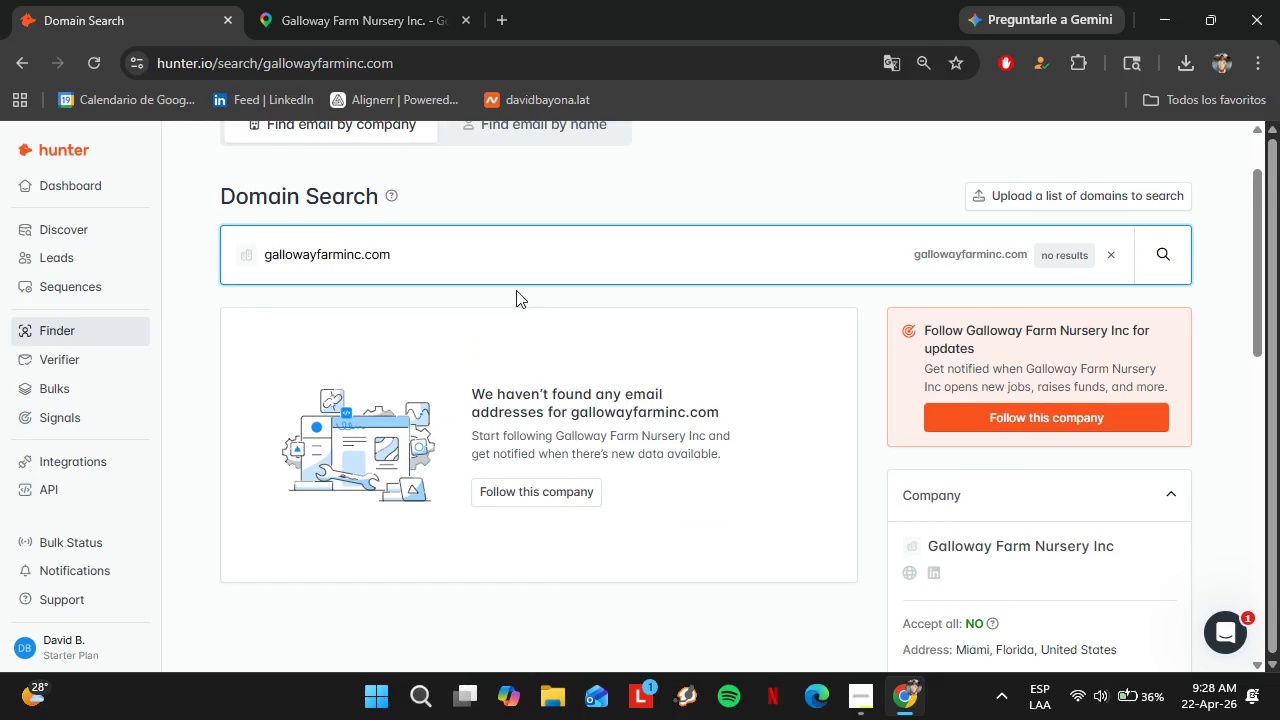 
scroll: coordinate [292, 343], scroll_direction: down, amount: 1.0
 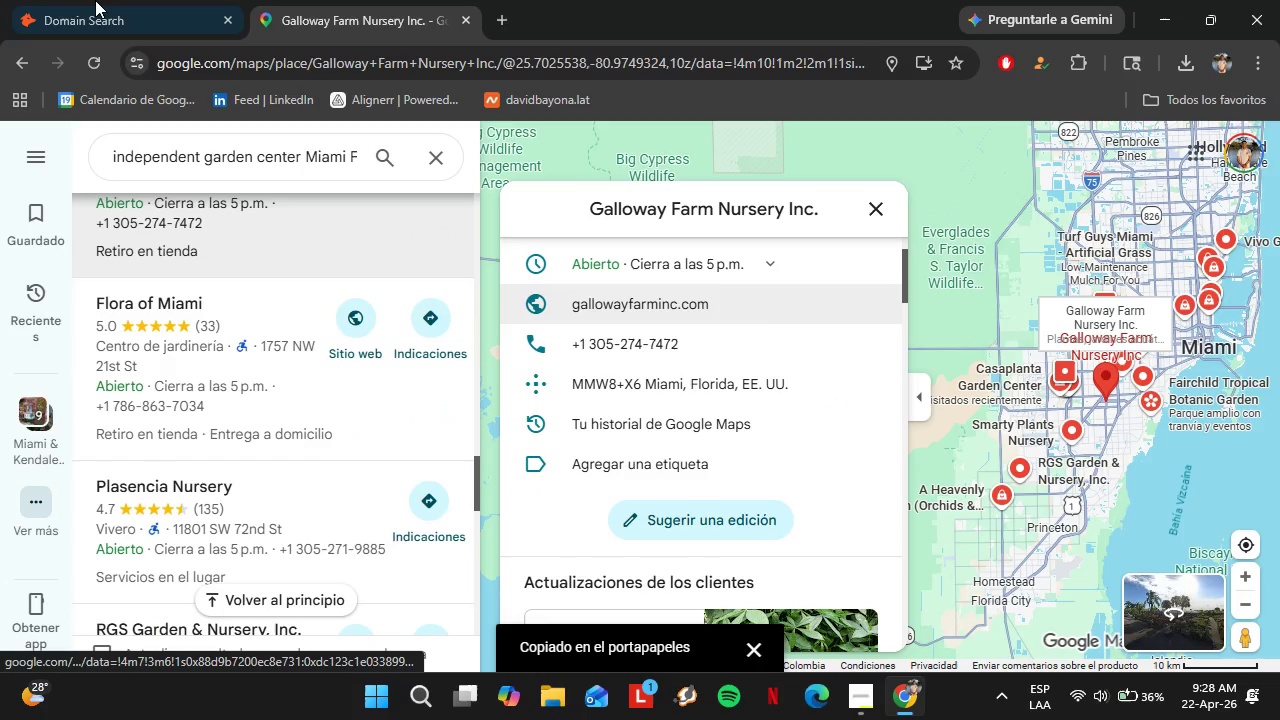 
left_click_drag(start_coordinate=[485, 268], to_coordinate=[164, 271])
 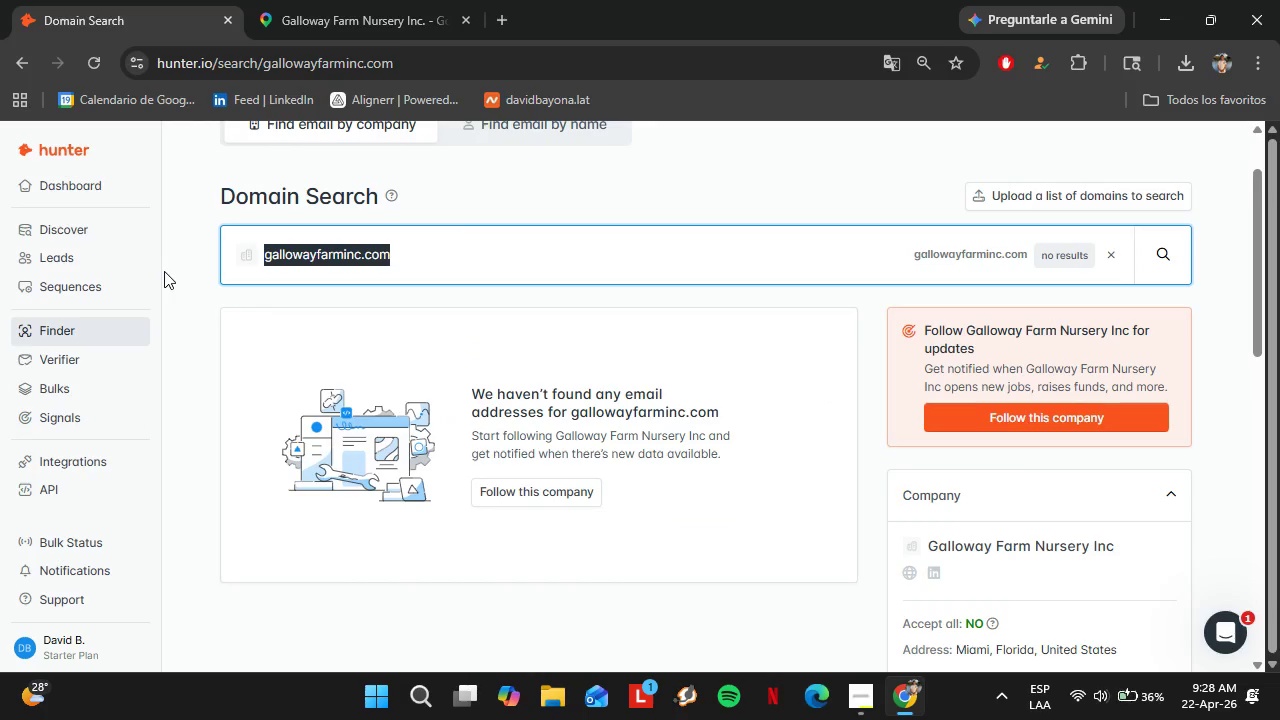 
key(Control+V)
 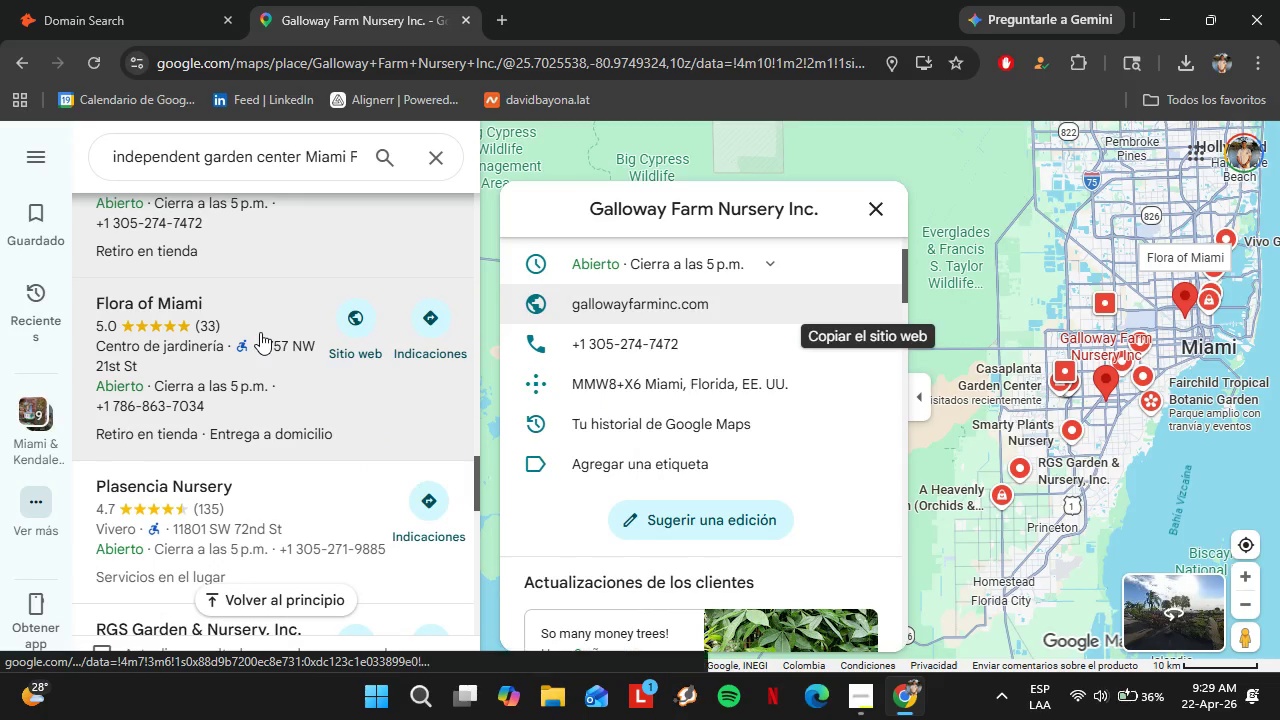 
wait(14.98)
 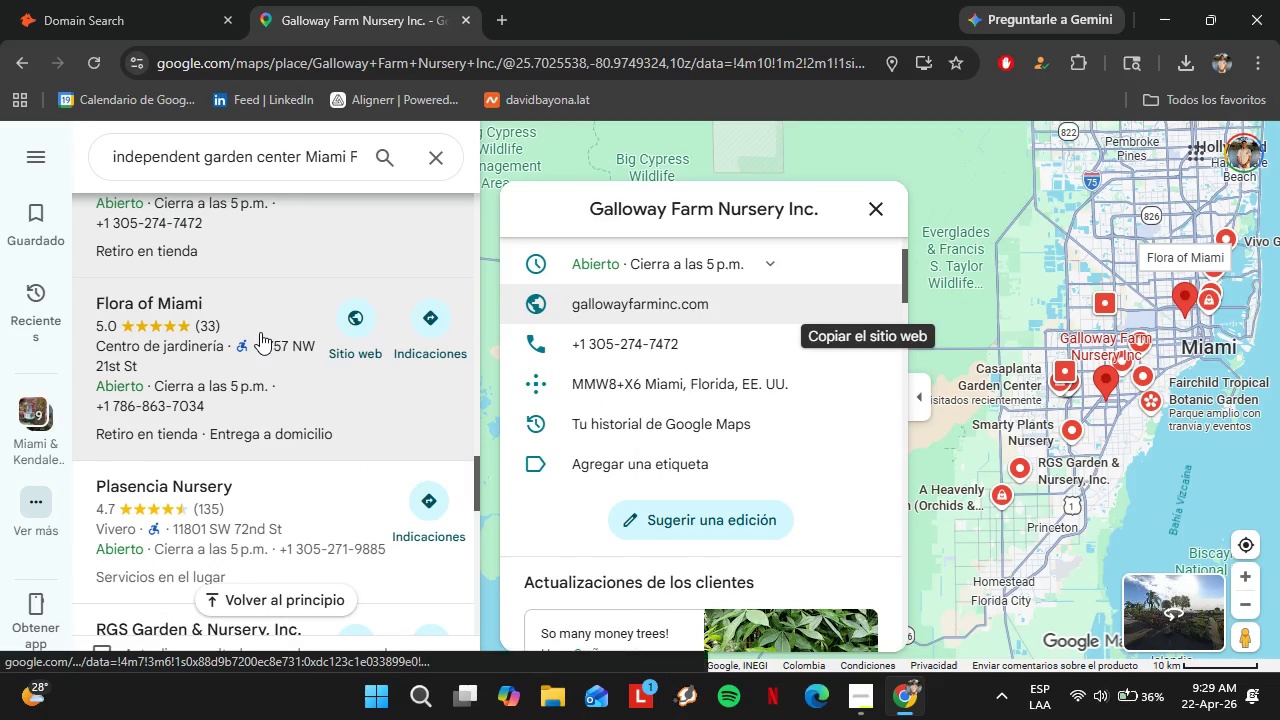 
left_click([259, 360])
 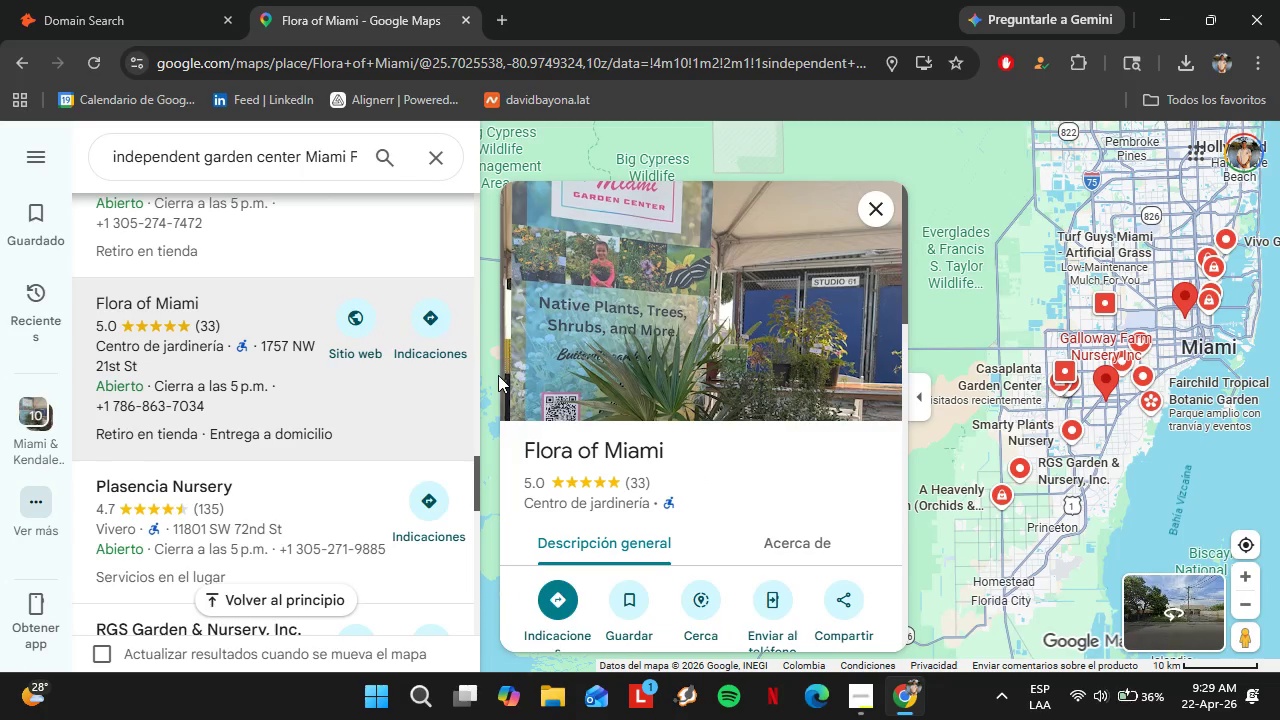 
wait(6.59)
 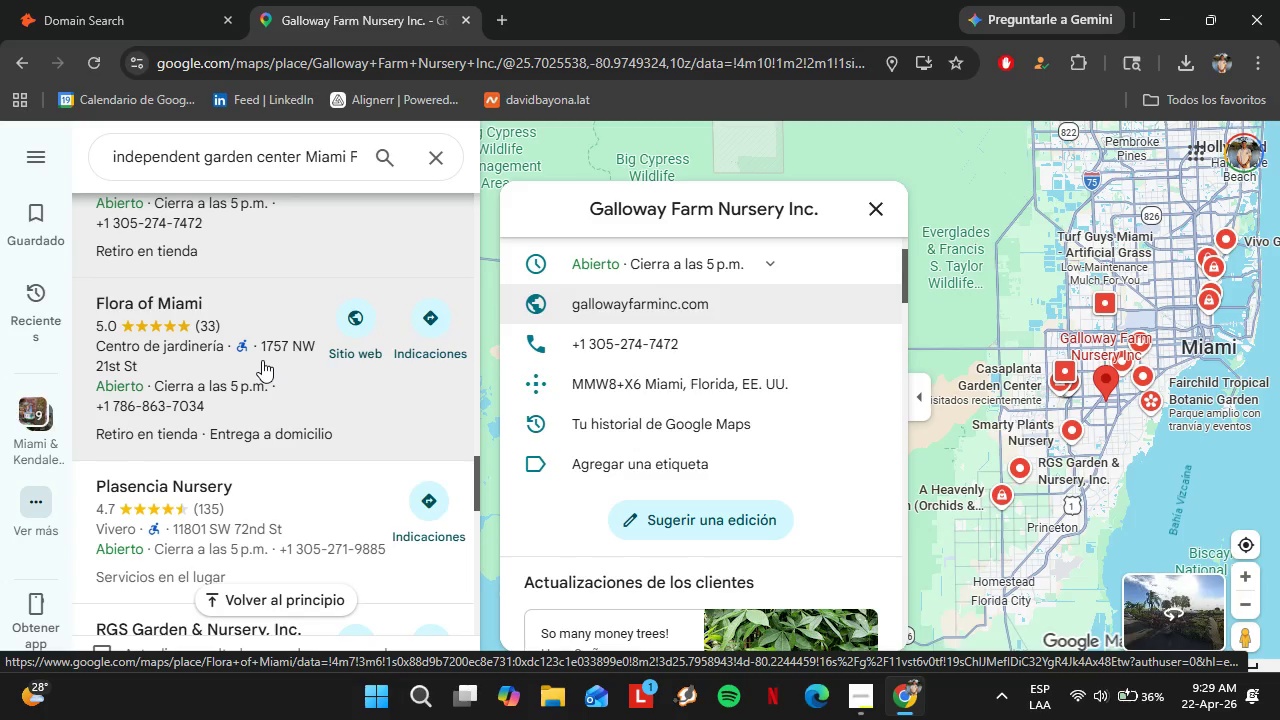 
scroll: coordinate [791, 433], scroll_direction: down, amount: 6.0
 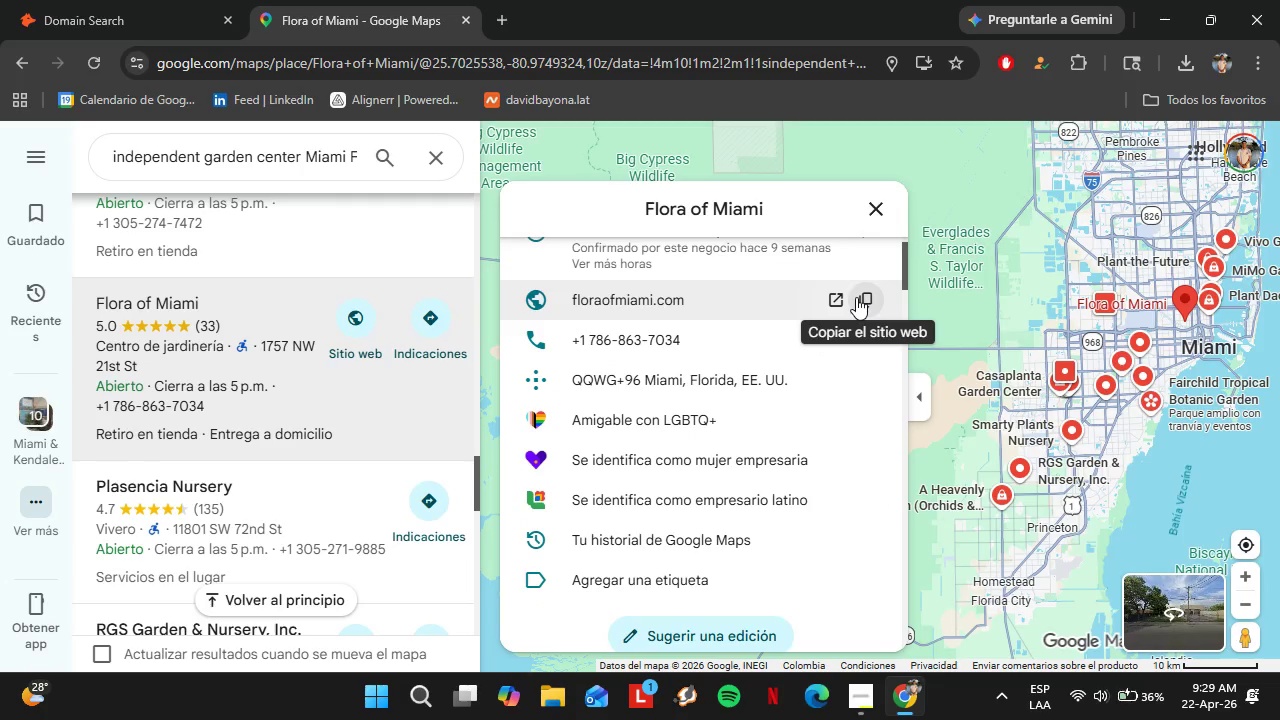 
left_click([858, 298])
 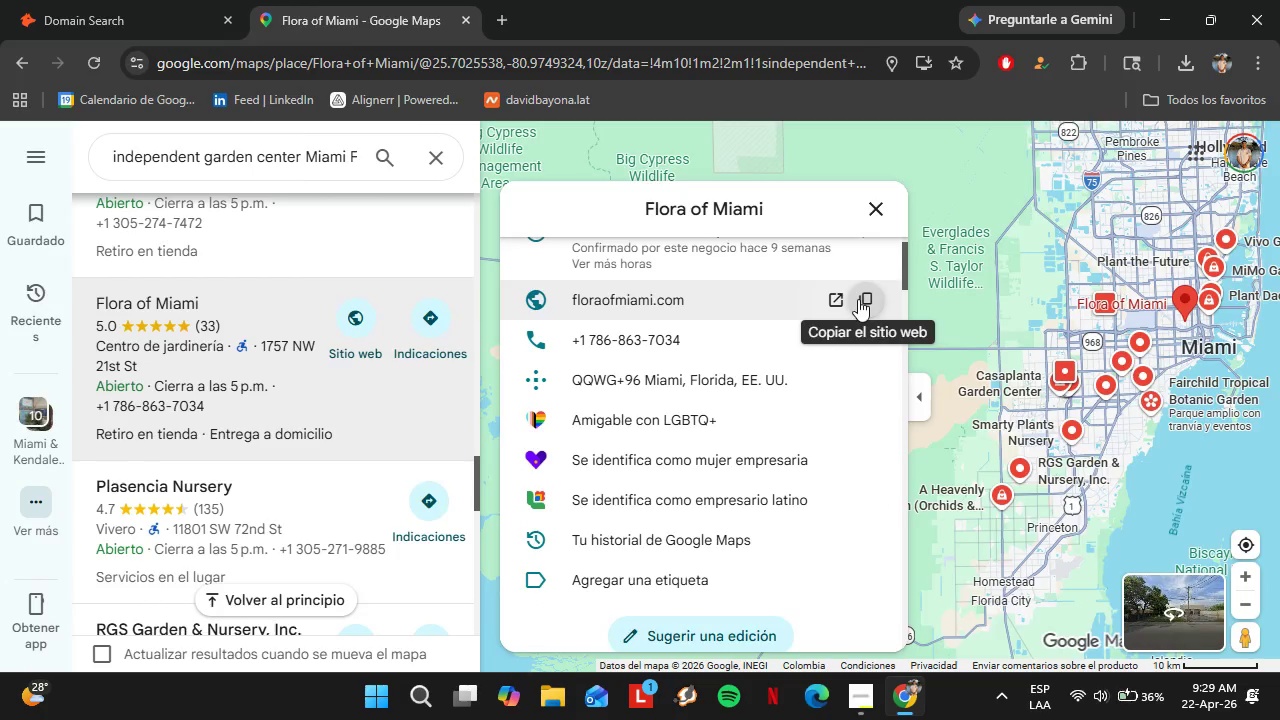 
left_click([127, 0])
 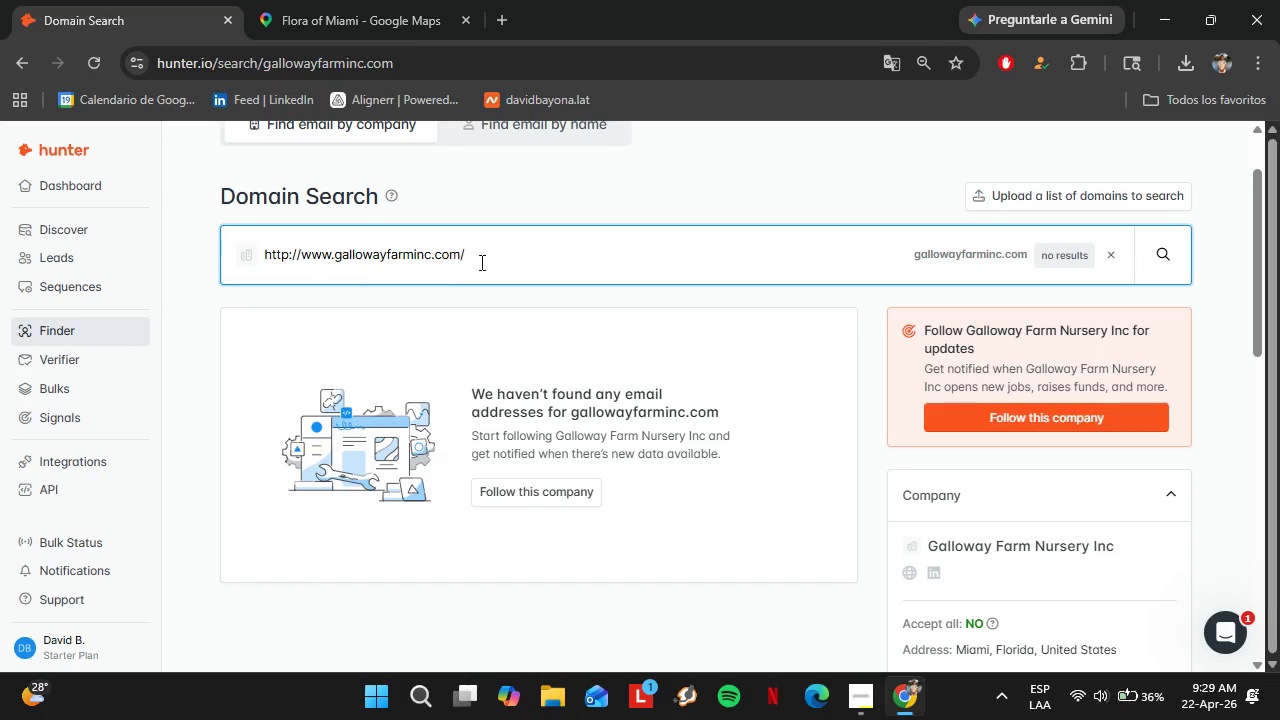 
left_click_drag(start_coordinate=[488, 254], to_coordinate=[257, 283])
 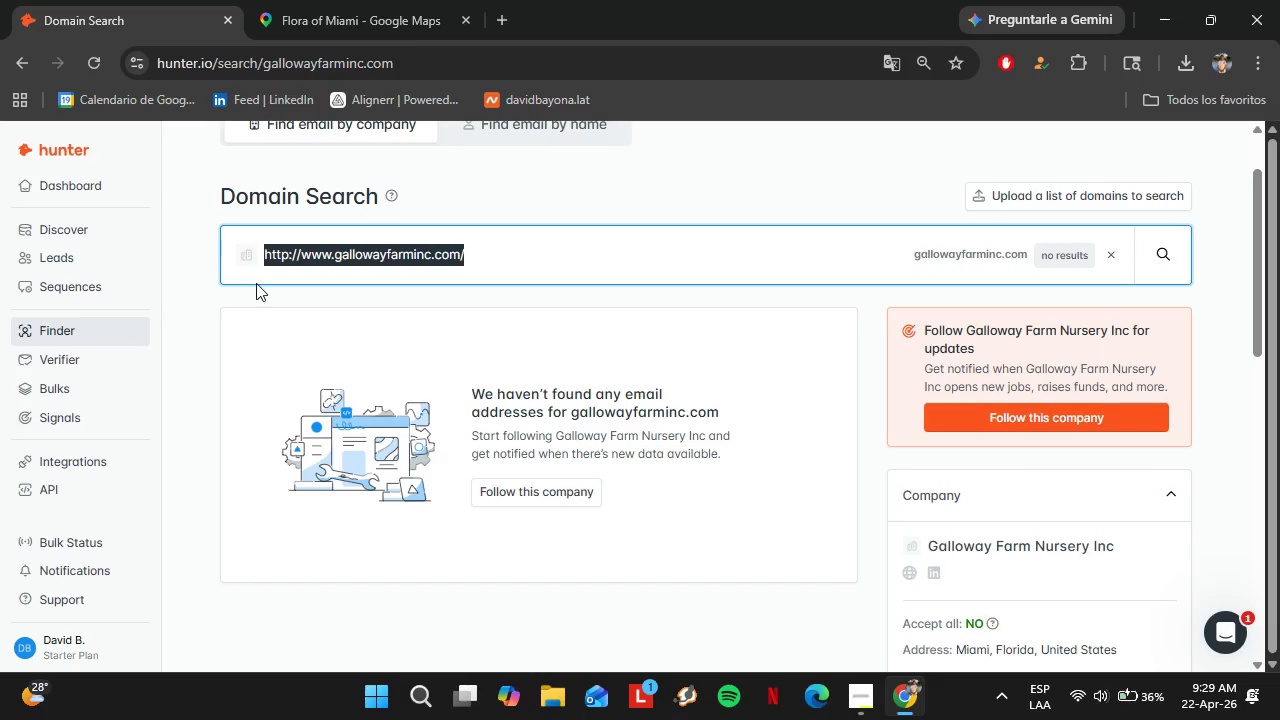 
key(Control+V)
 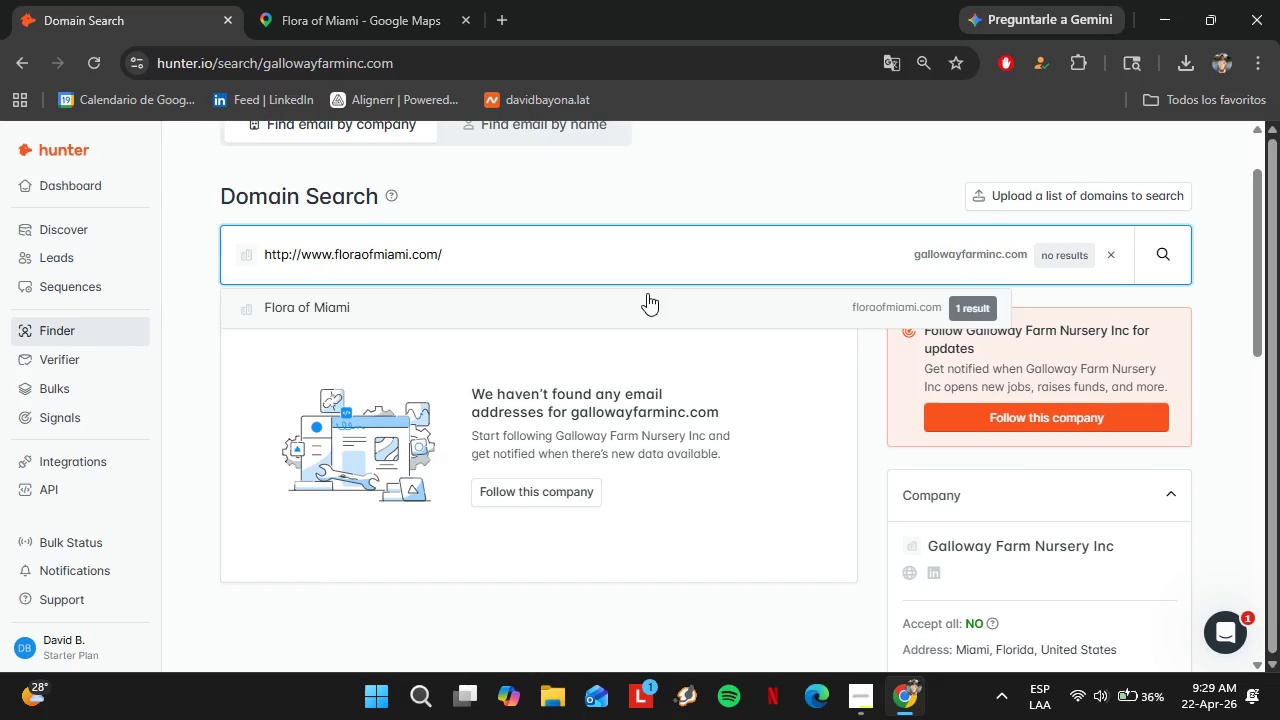 
left_click([598, 299])
 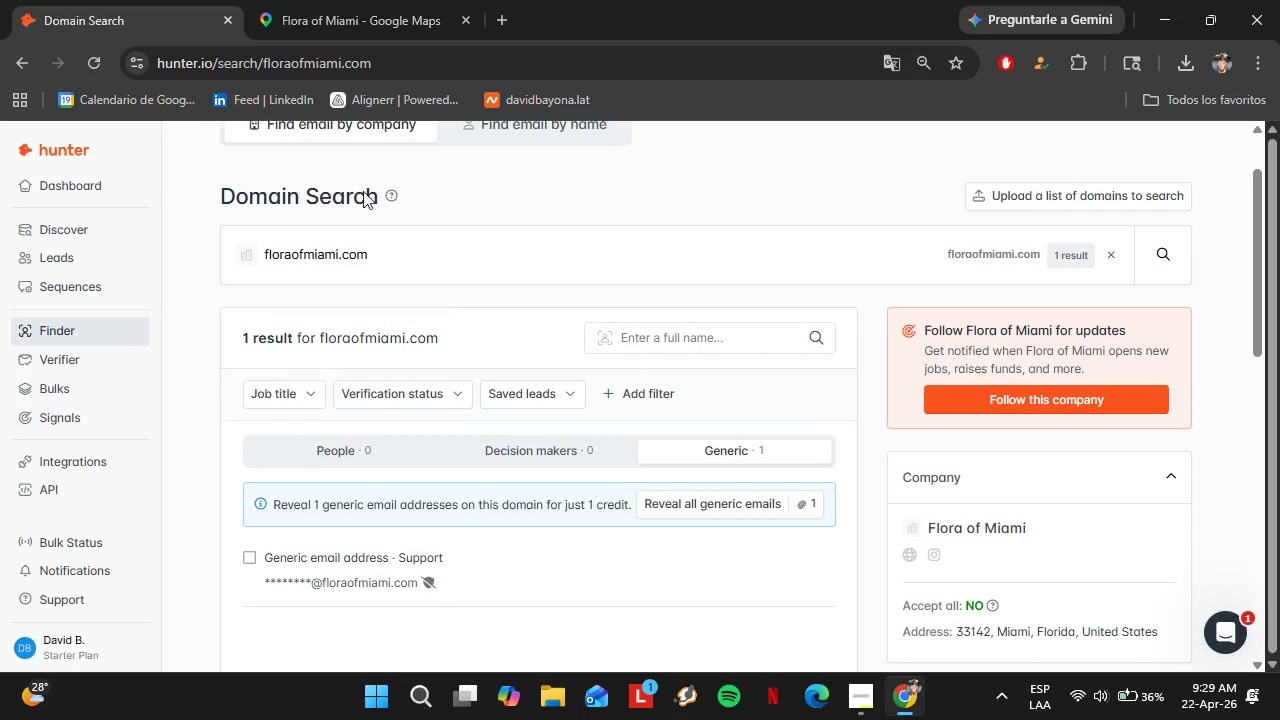 
left_click([320, 11])
 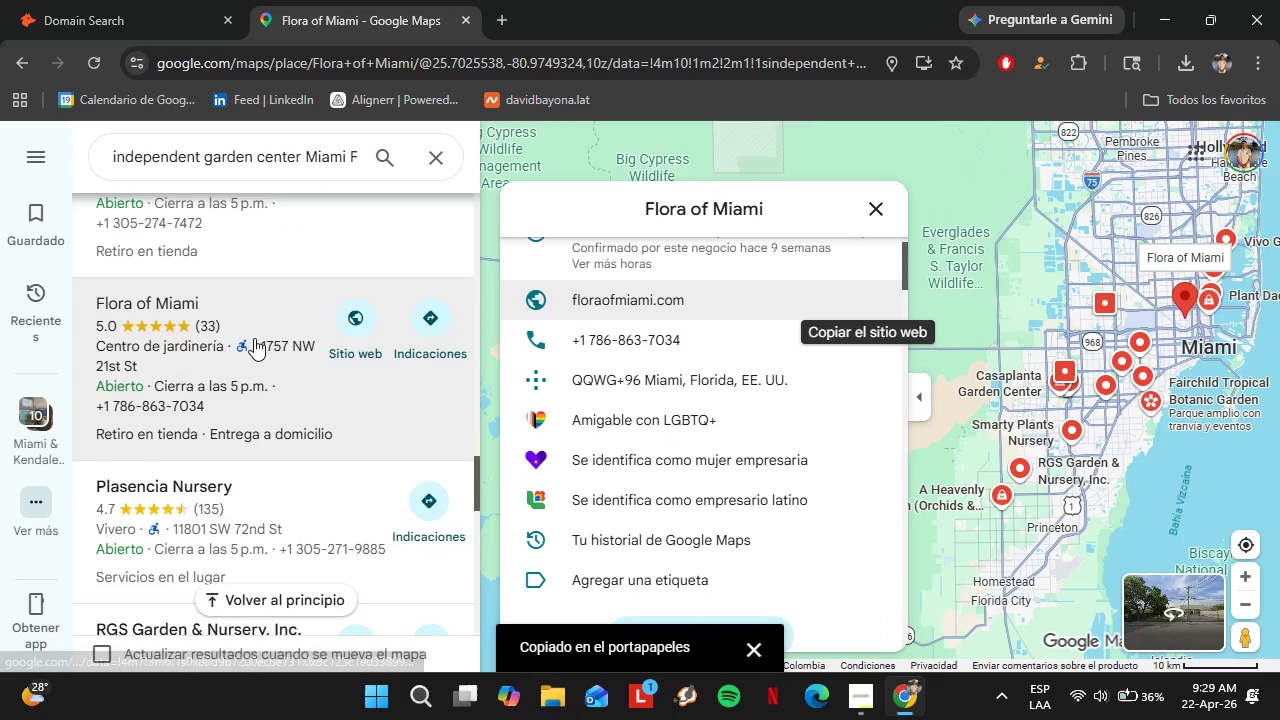 
scroll: coordinate [254, 338], scroll_direction: down, amount: 1.0
 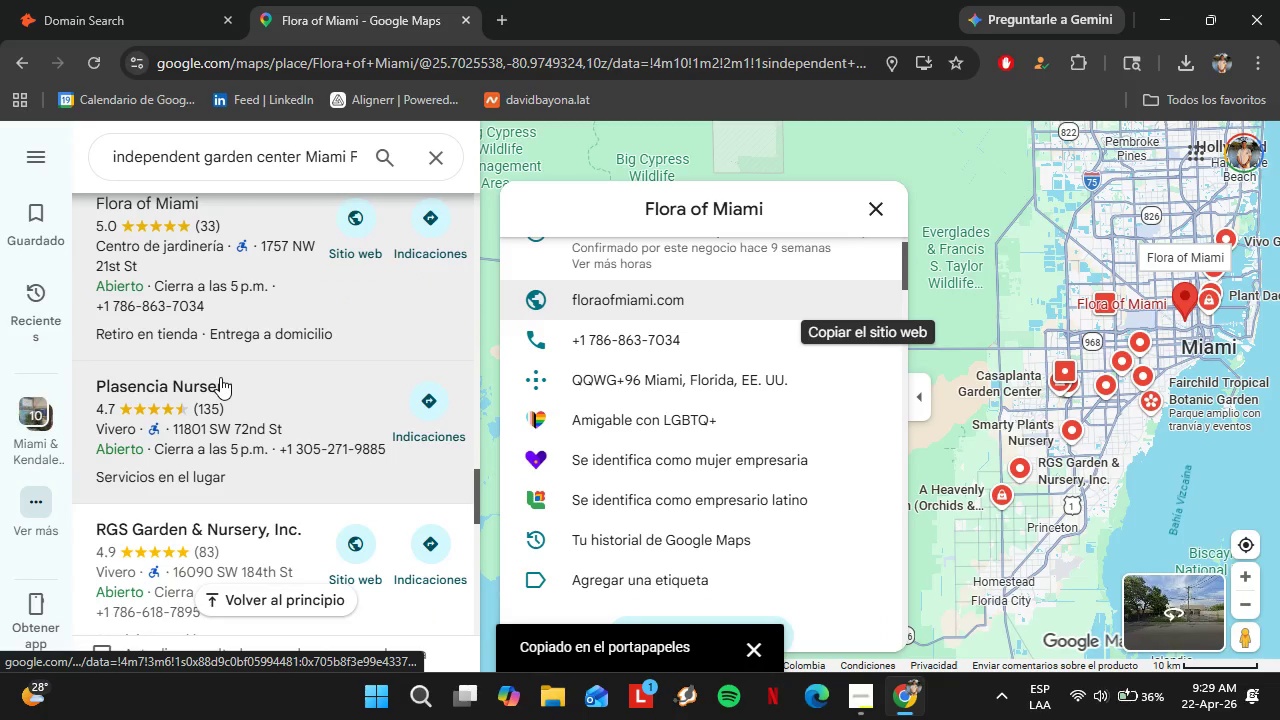 
left_click([215, 393])
 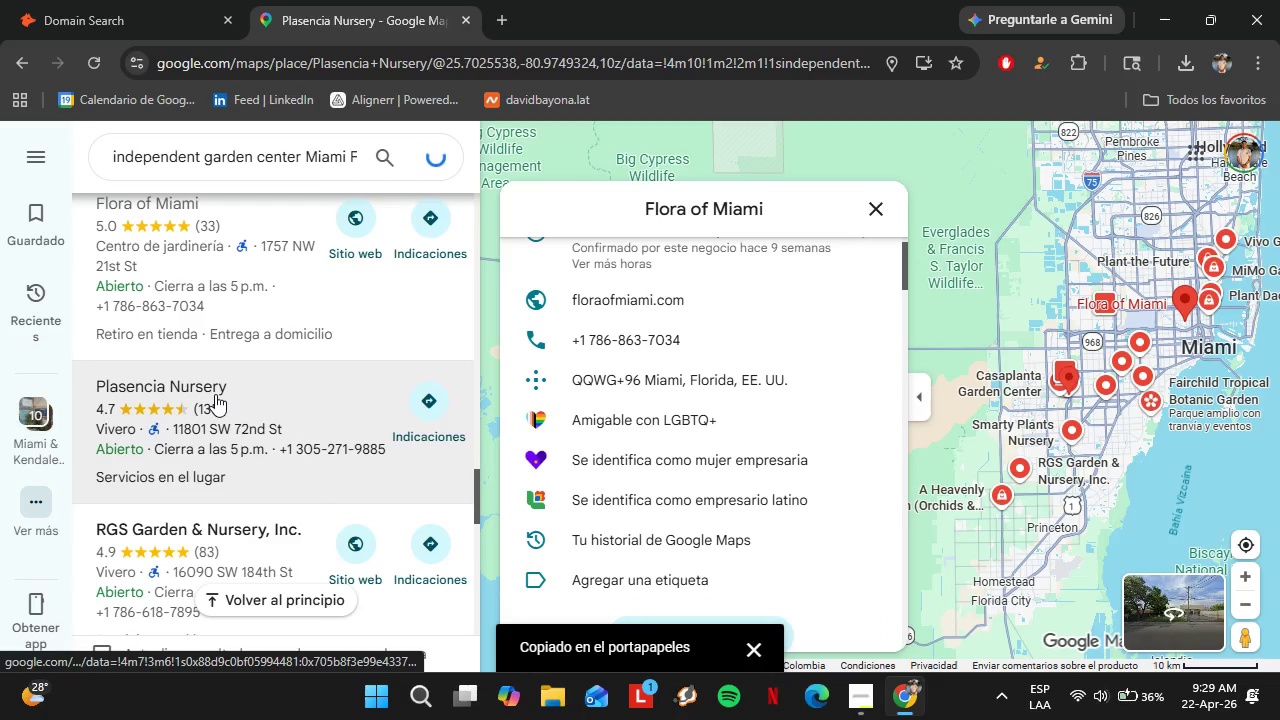 
scroll: coordinate [760, 412], scroll_direction: down, amount: 2.0
 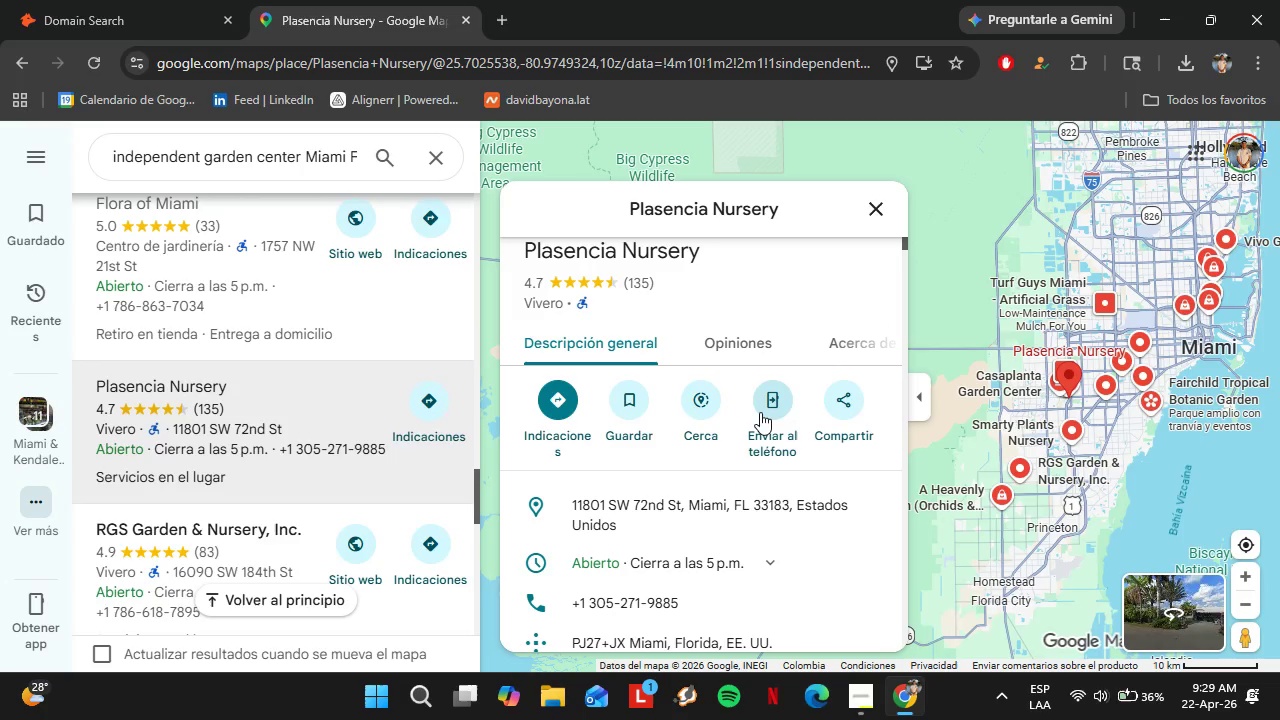 
wait(13.16)
 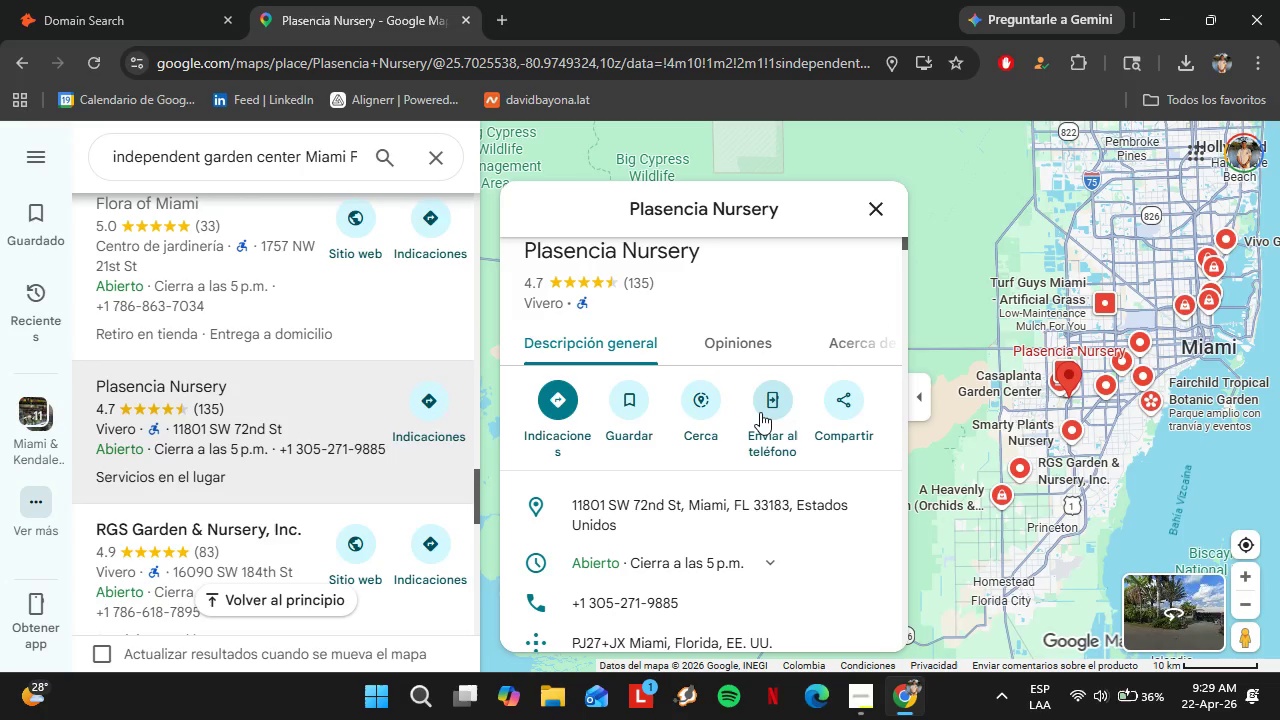 
scroll: coordinate [753, 483], scroll_direction: down, amount: 1.0
 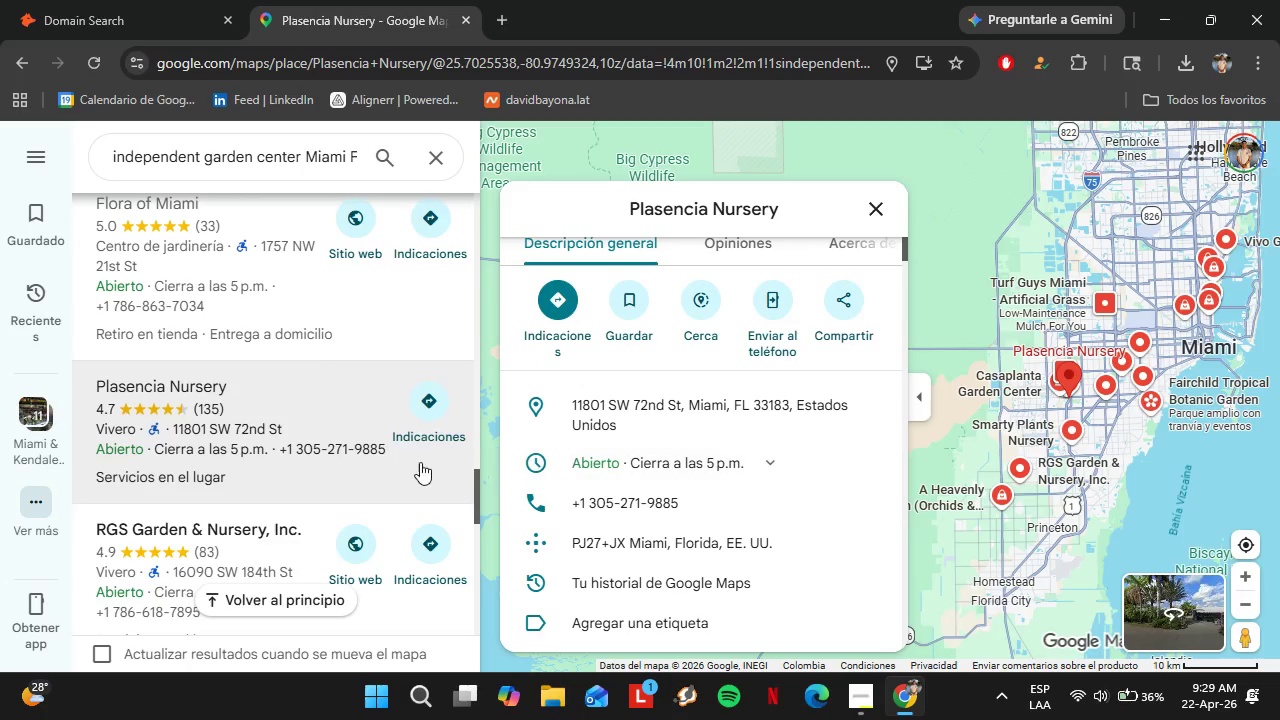 
left_click([218, 438])
 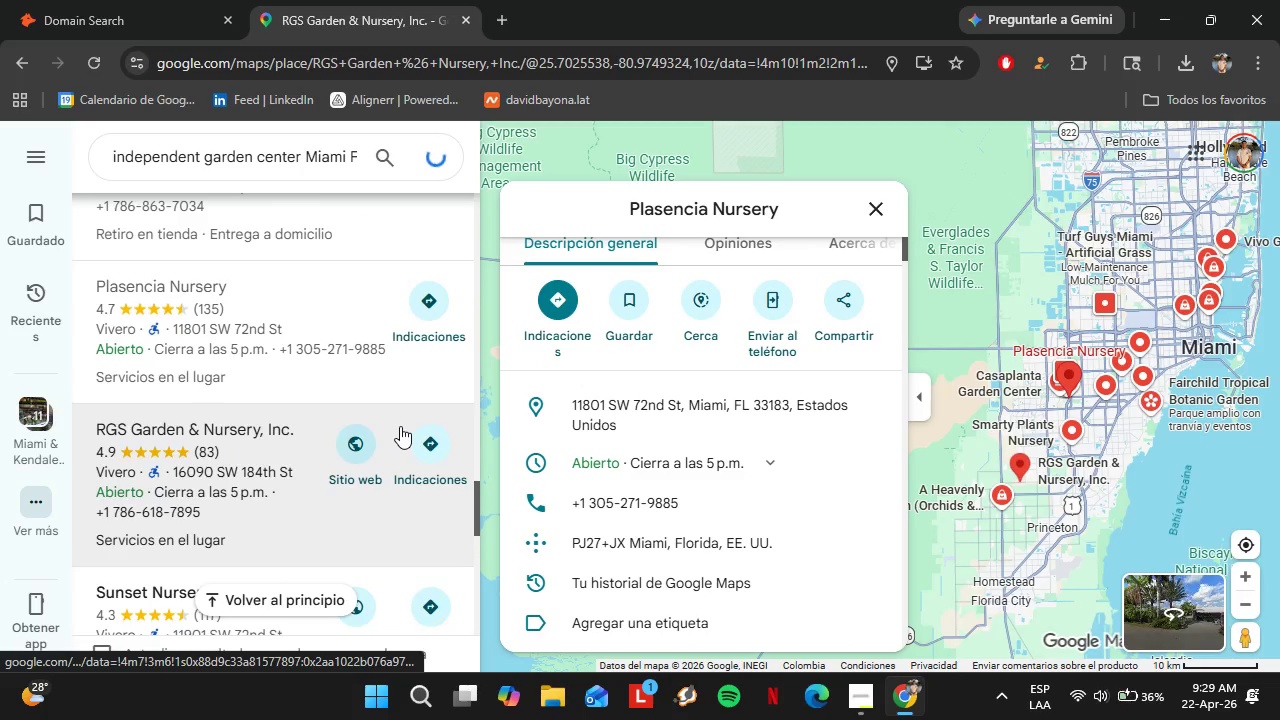 
scroll: coordinate [737, 444], scroll_direction: down, amount: 2.0
 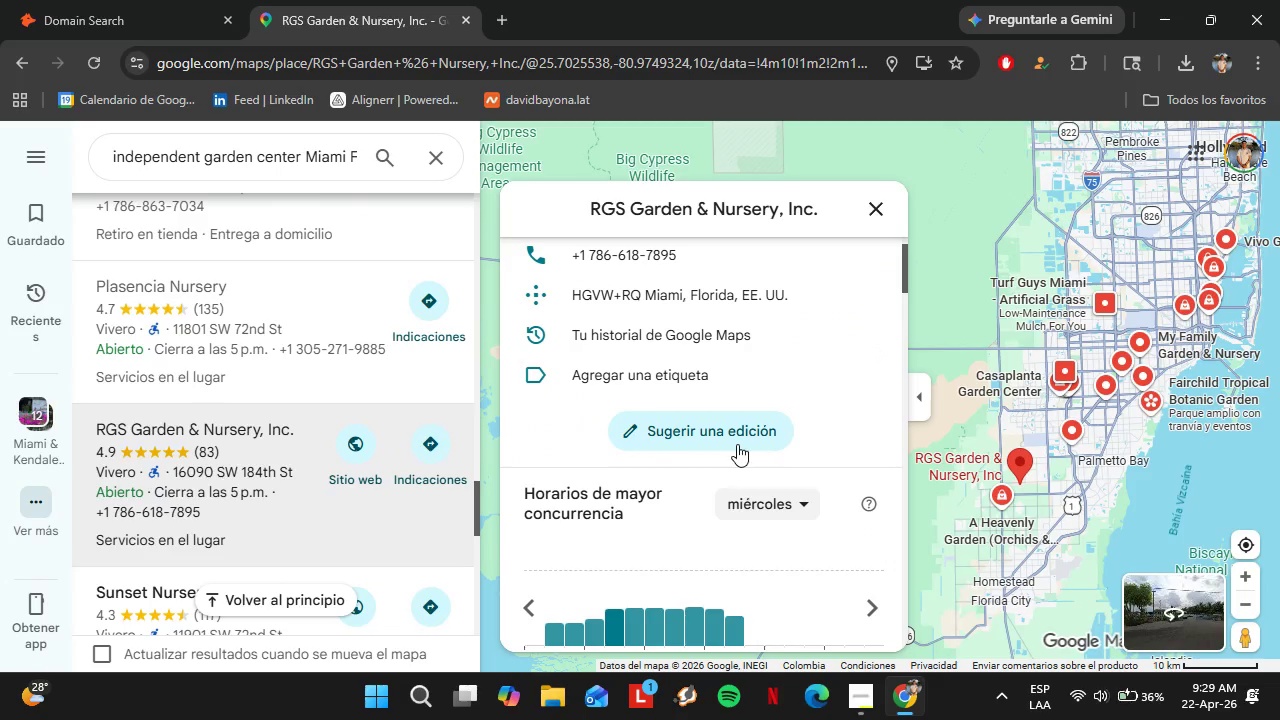 
scroll: coordinate [740, 341], scroll_direction: up, amount: 1.0
 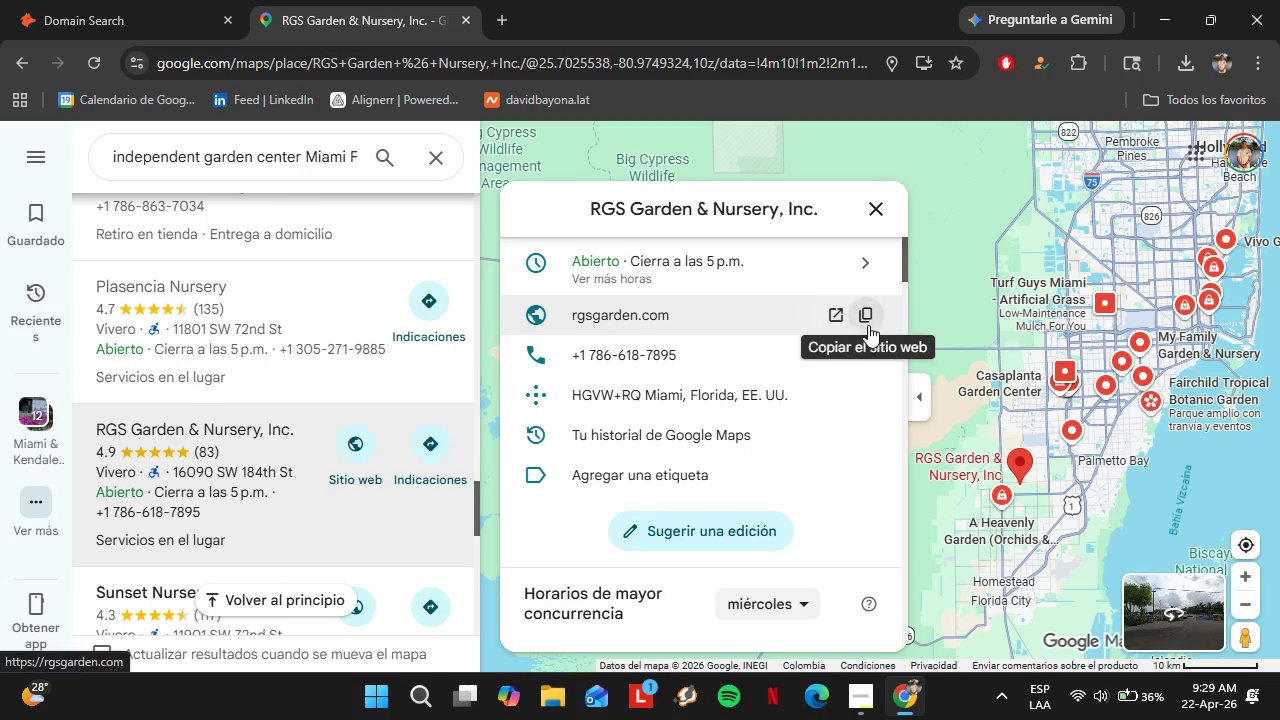 
left_click([870, 323])
 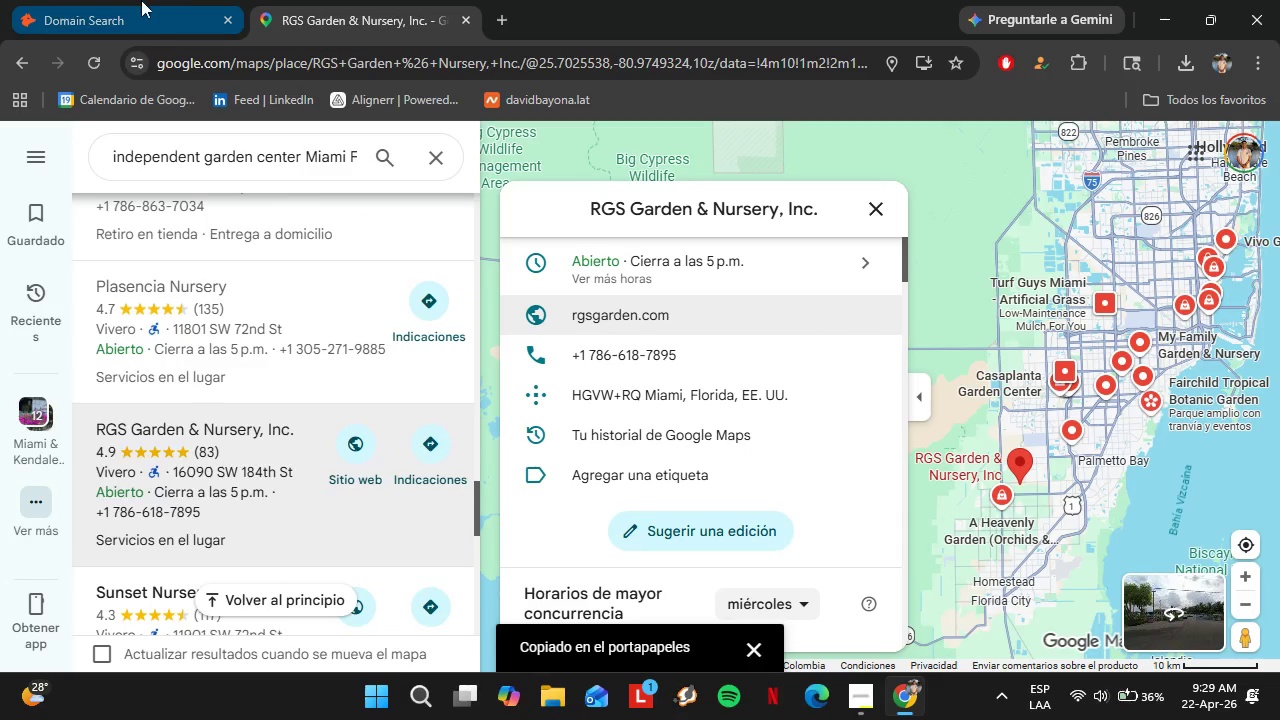 
left_click([138, 0])
 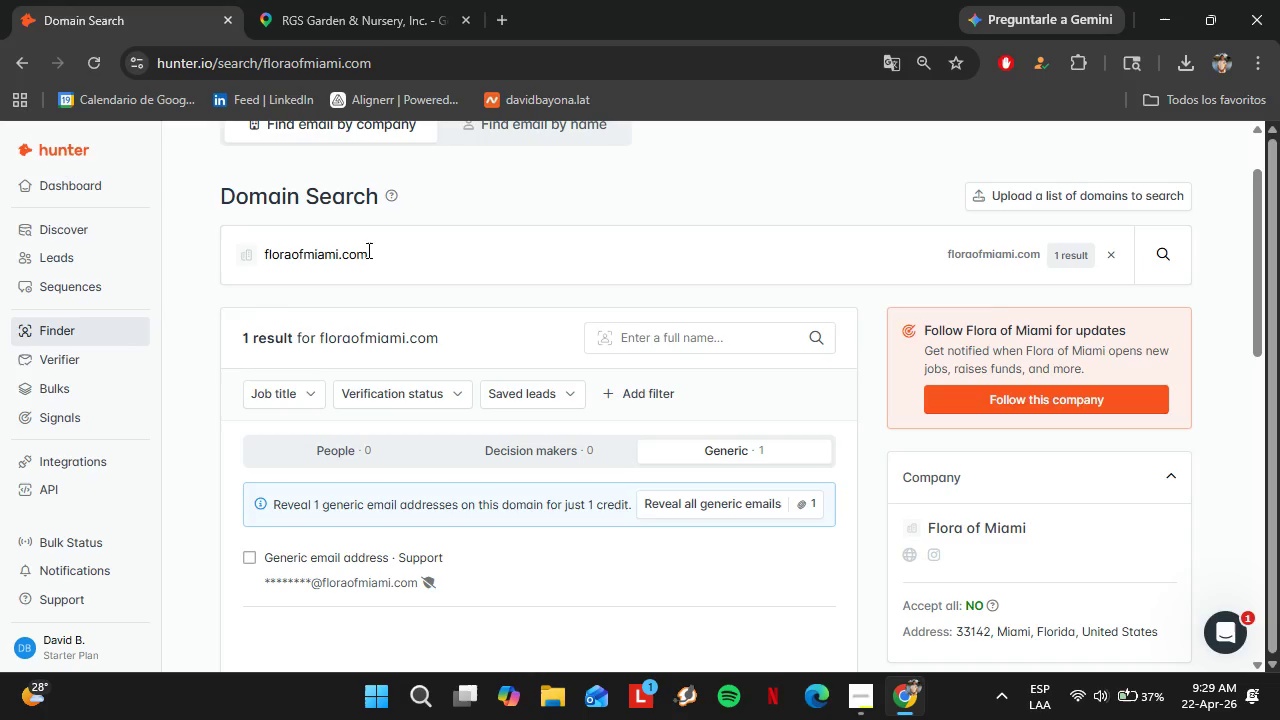 
left_click_drag(start_coordinate=[367, 250], to_coordinate=[240, 251])
 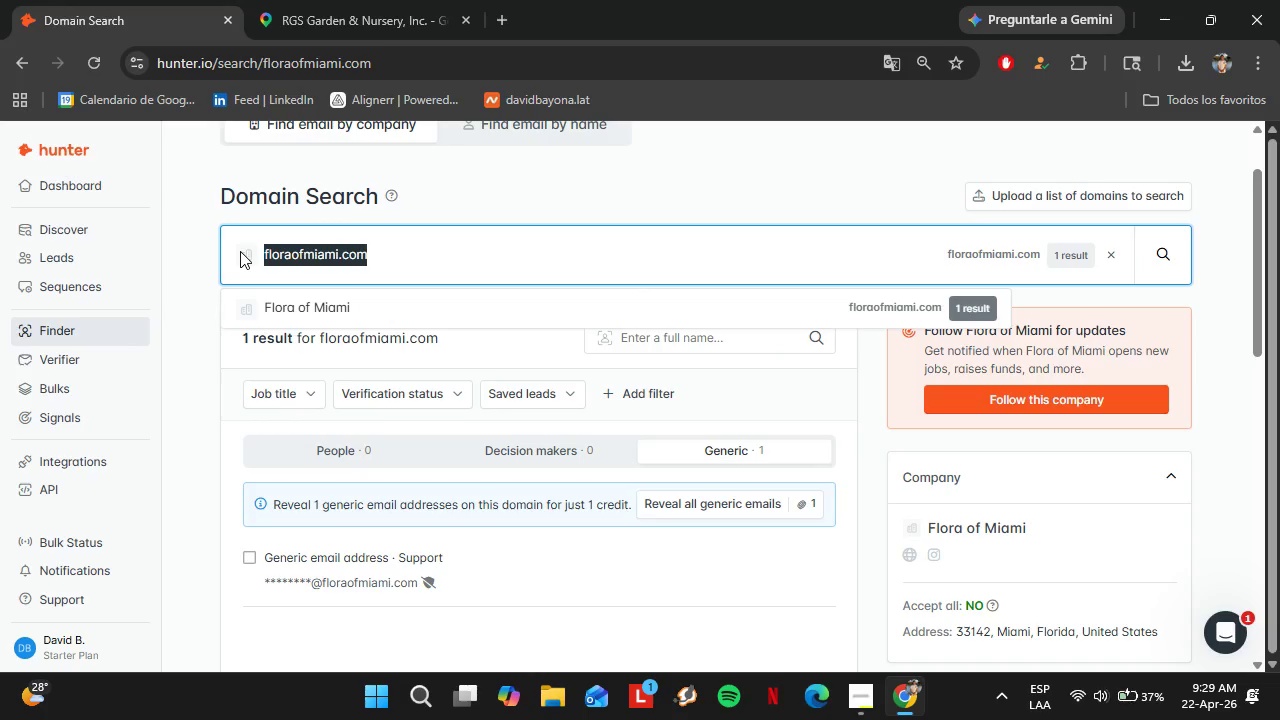 
key(Control+V)
 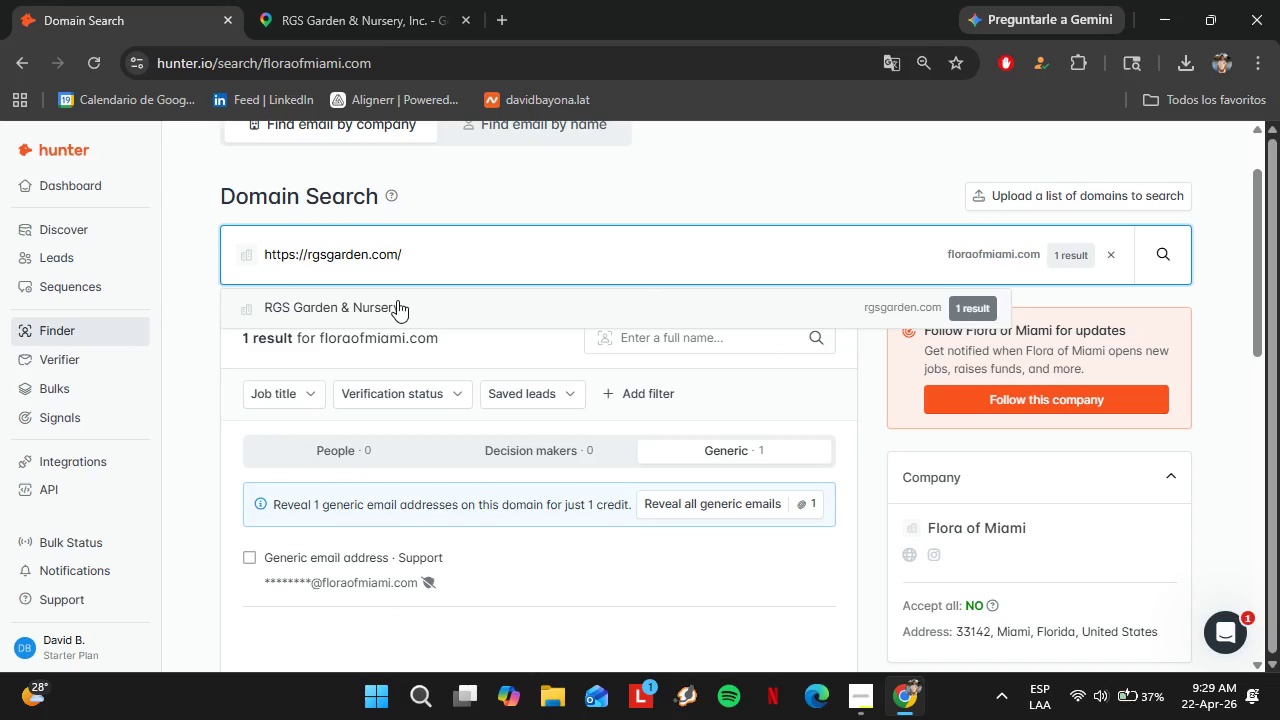 
left_click([396, 300])
 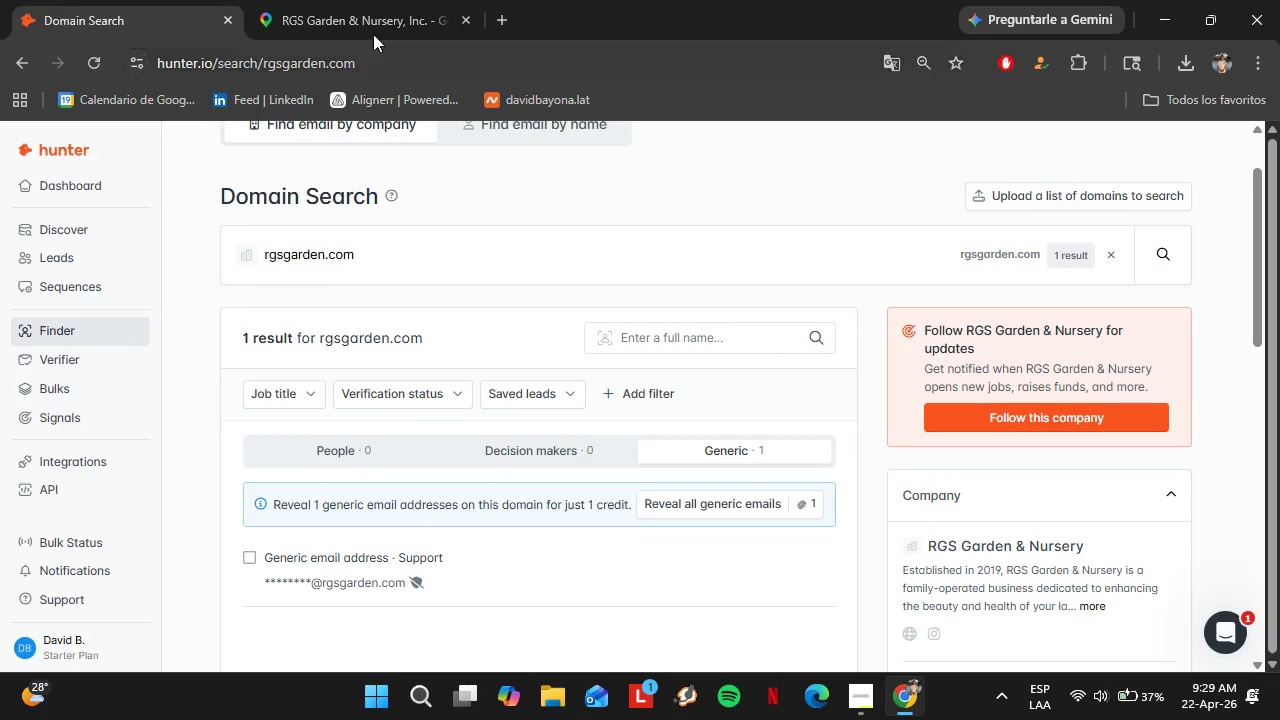 
left_click([365, 9])
 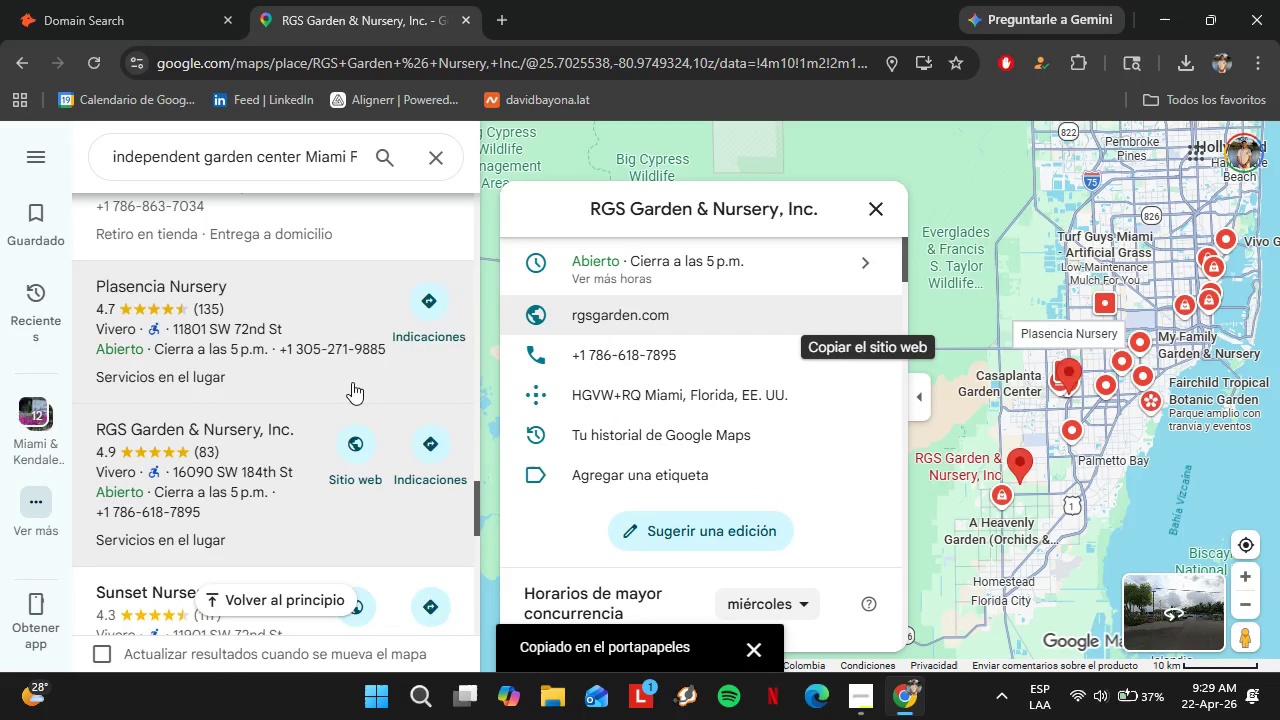 
scroll: coordinate [301, 403], scroll_direction: down, amount: 2.0
 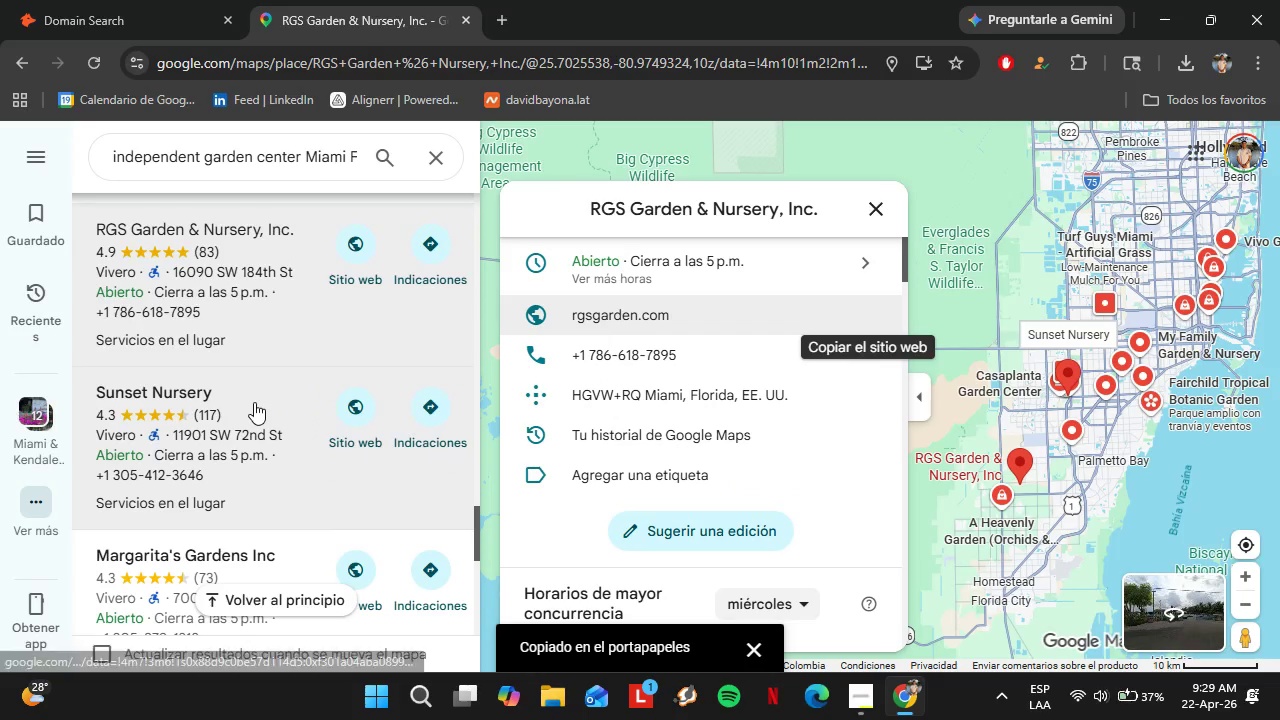 
left_click([254, 402])
 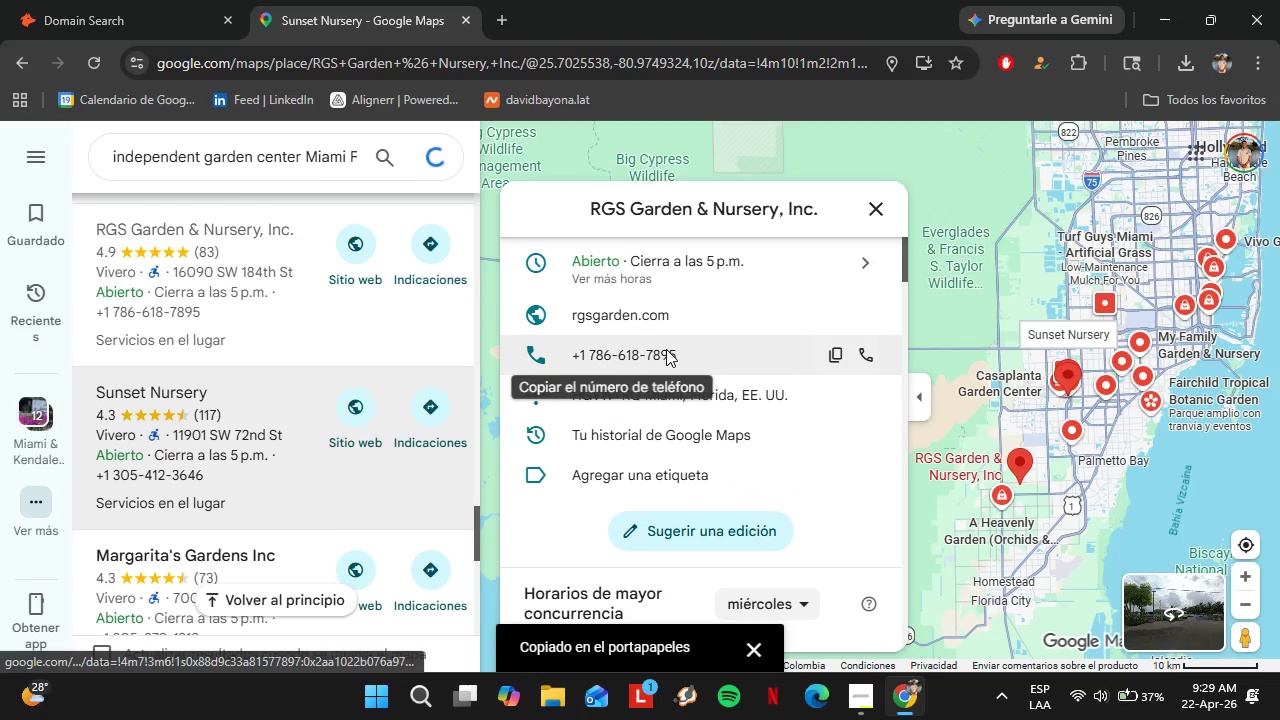 
scroll: coordinate [732, 383], scroll_direction: down, amount: 6.0
 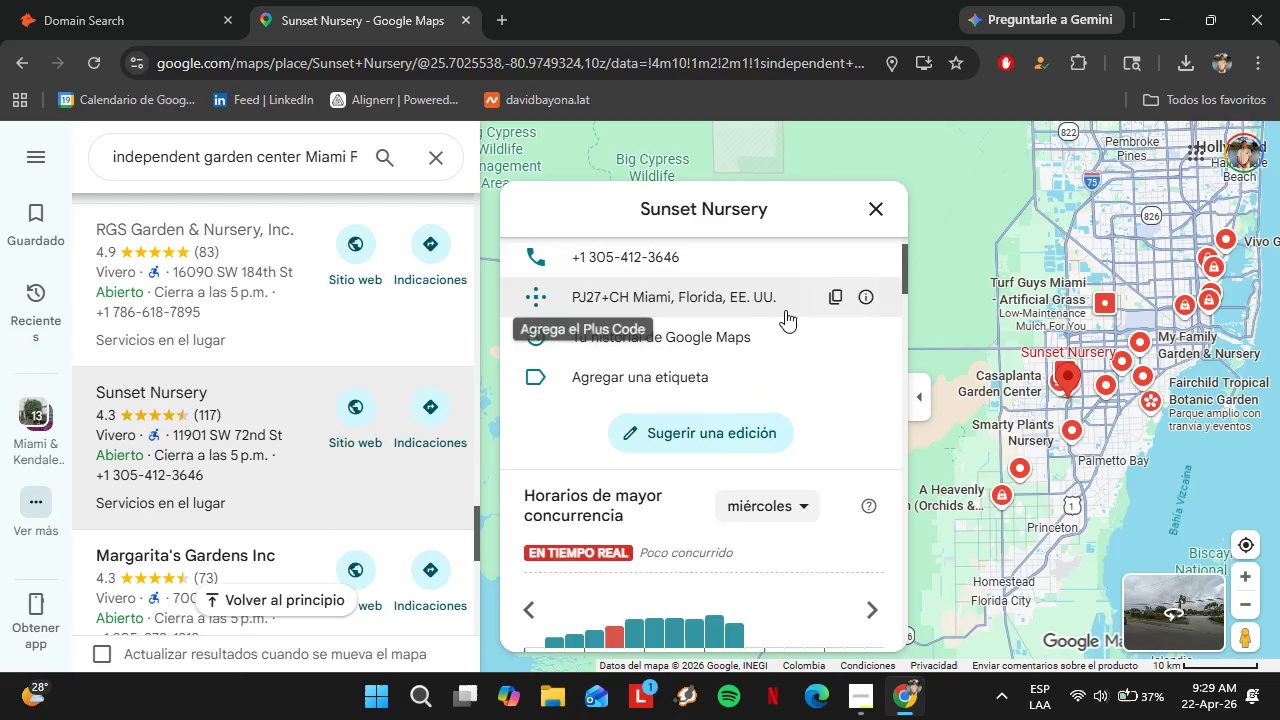 
scroll: coordinate [785, 310], scroll_direction: up, amount: 1.0
 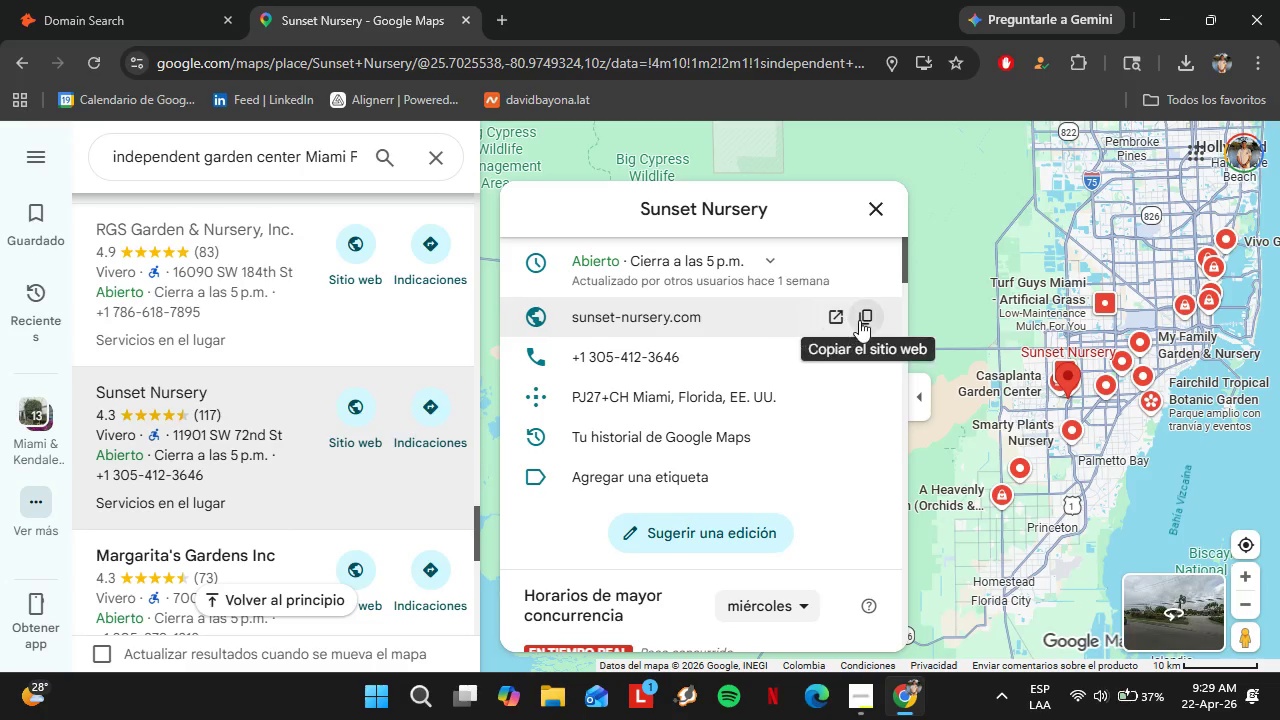 
left_click([862, 321])
 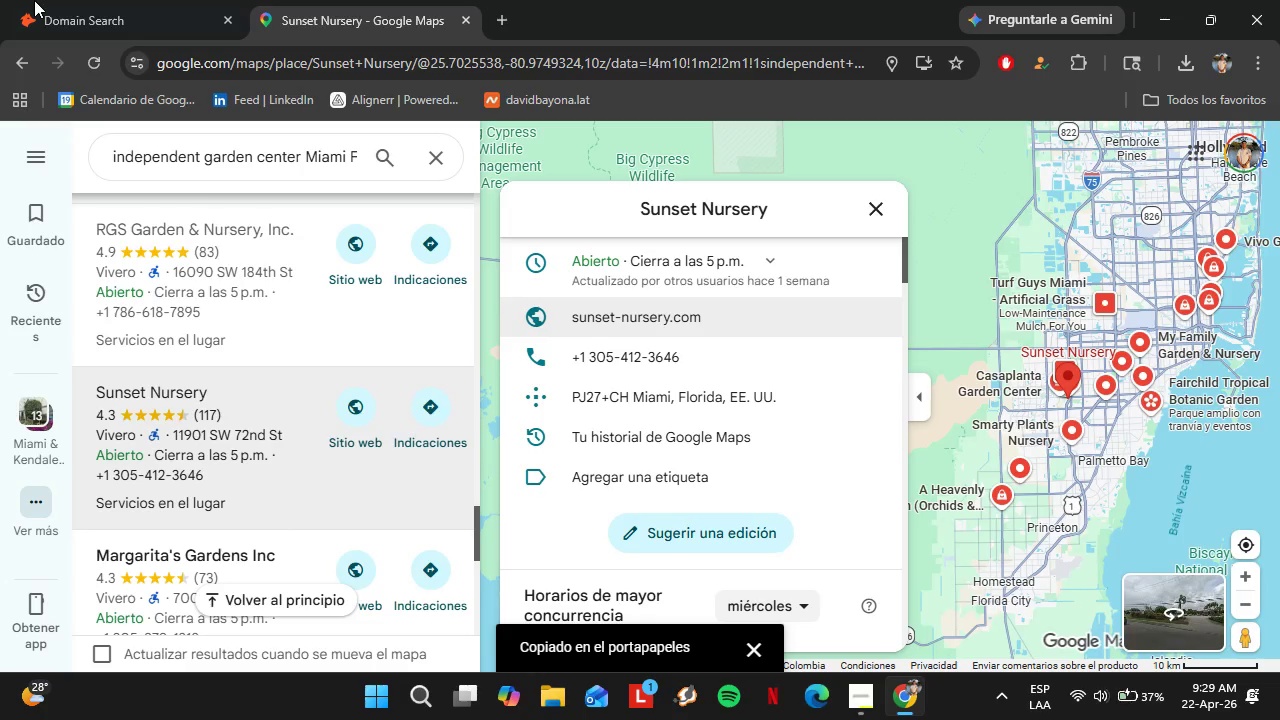 
left_click([44, 0])
 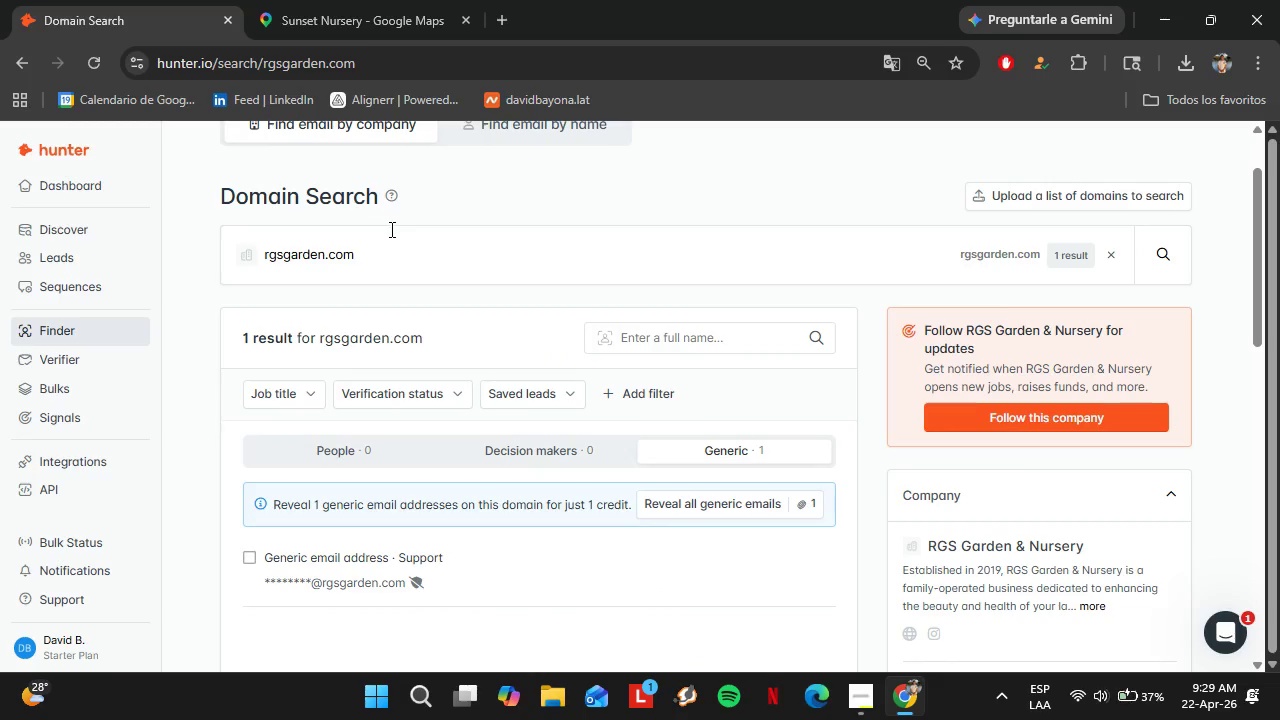 
left_click_drag(start_coordinate=[390, 229], to_coordinate=[236, 265])
 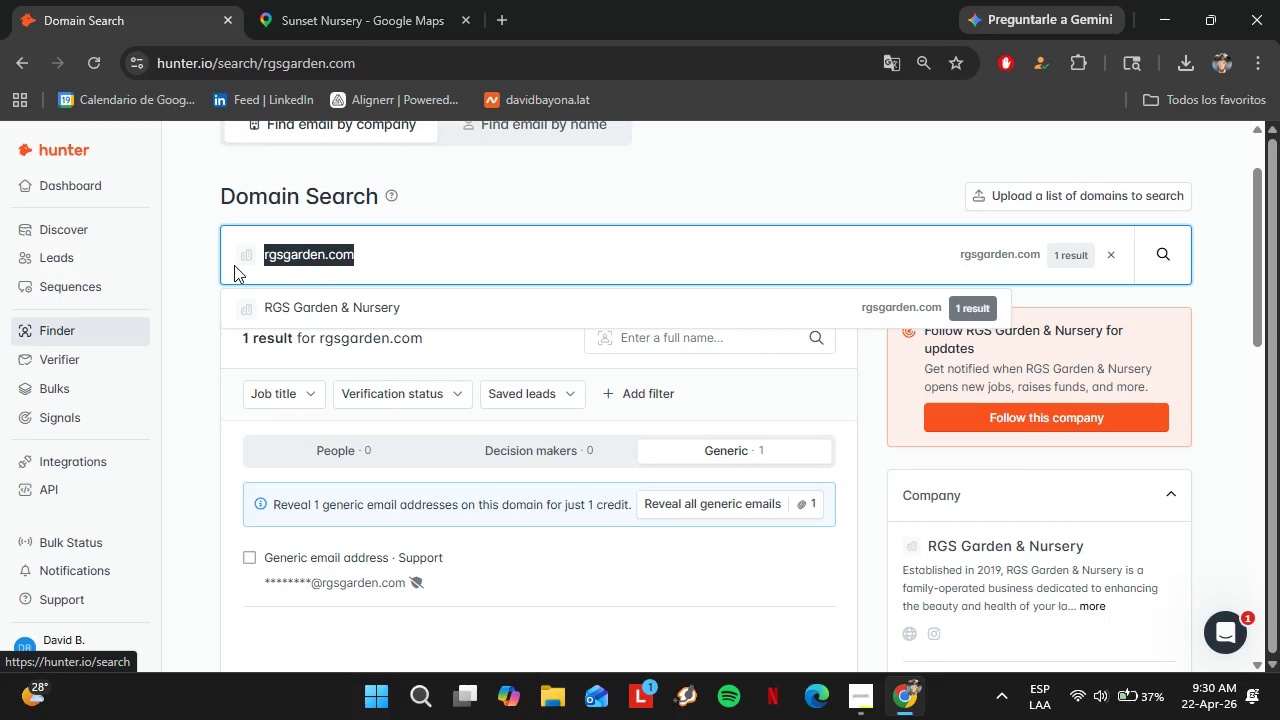 
key(Control+V)
 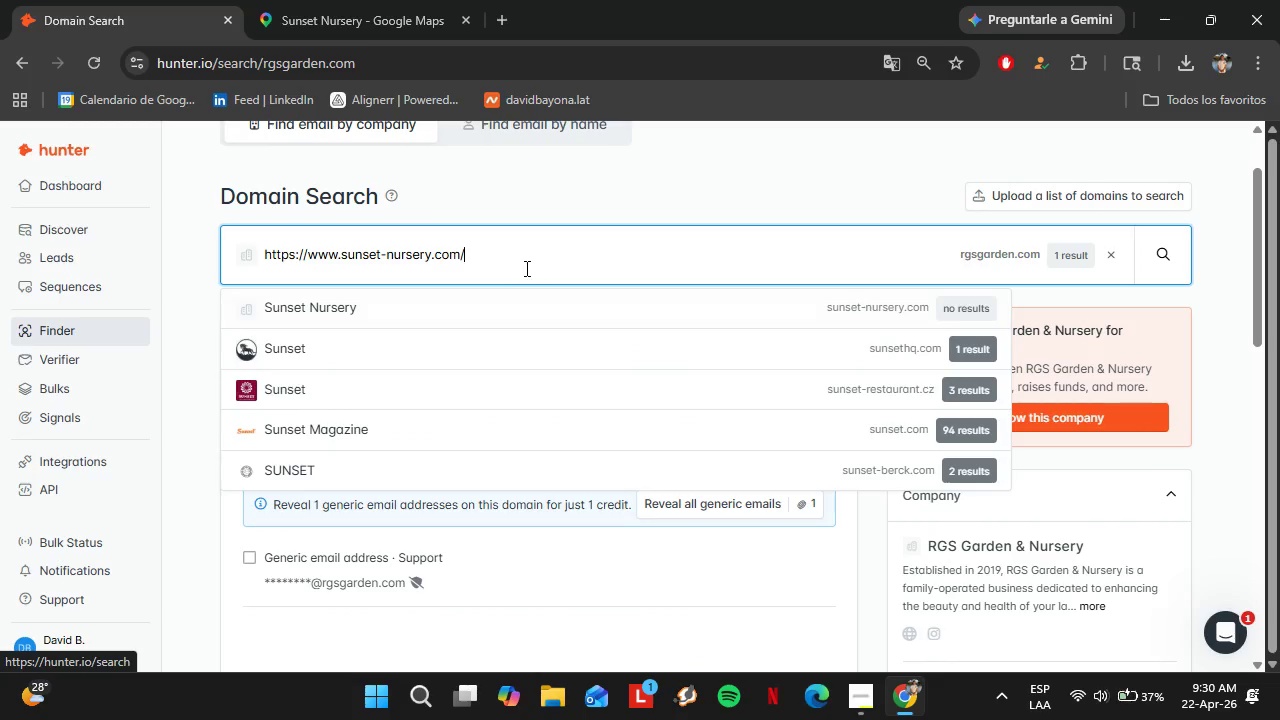 
left_click([281, 0])
 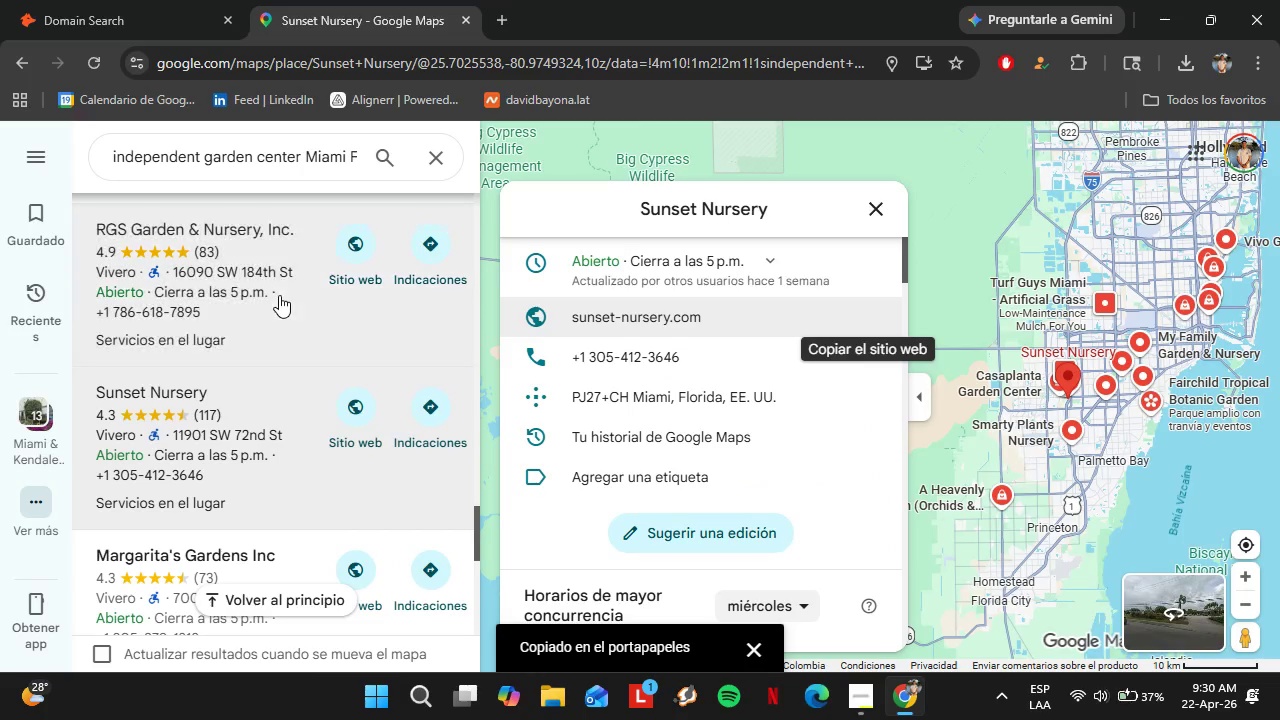 
scroll: coordinate [279, 295], scroll_direction: down, amount: 1.0
 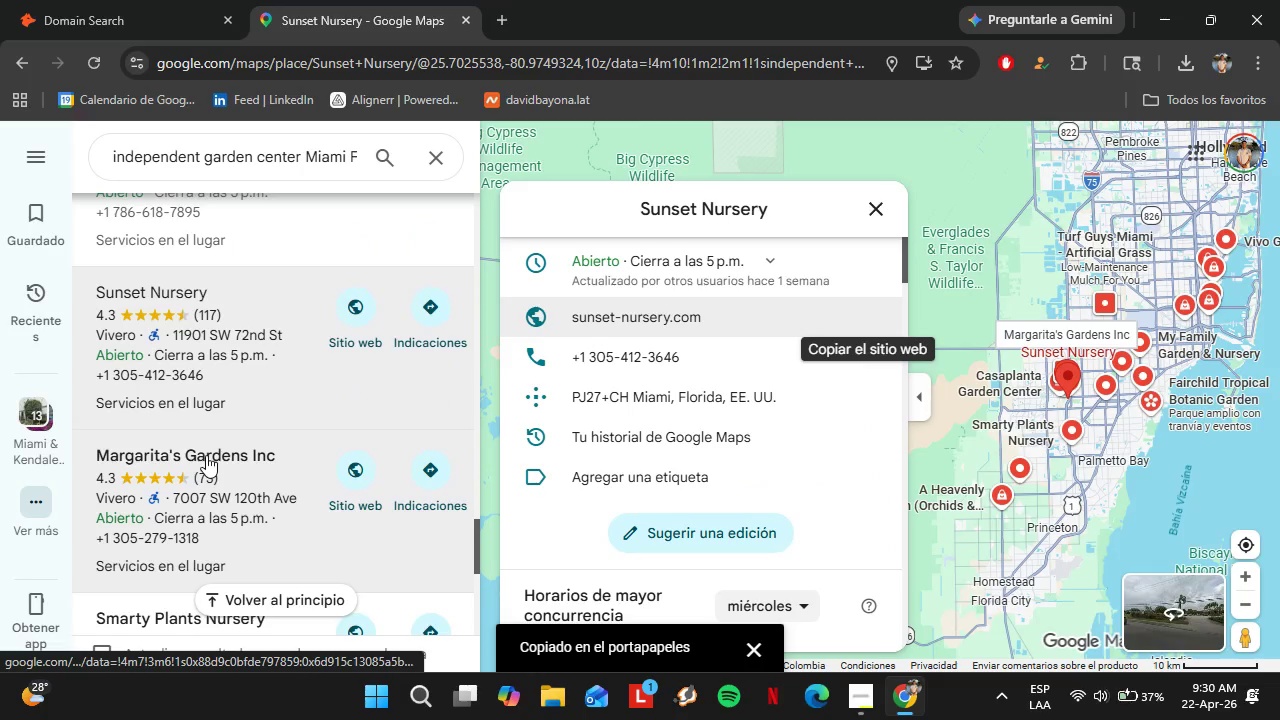 
left_click([206, 456])
 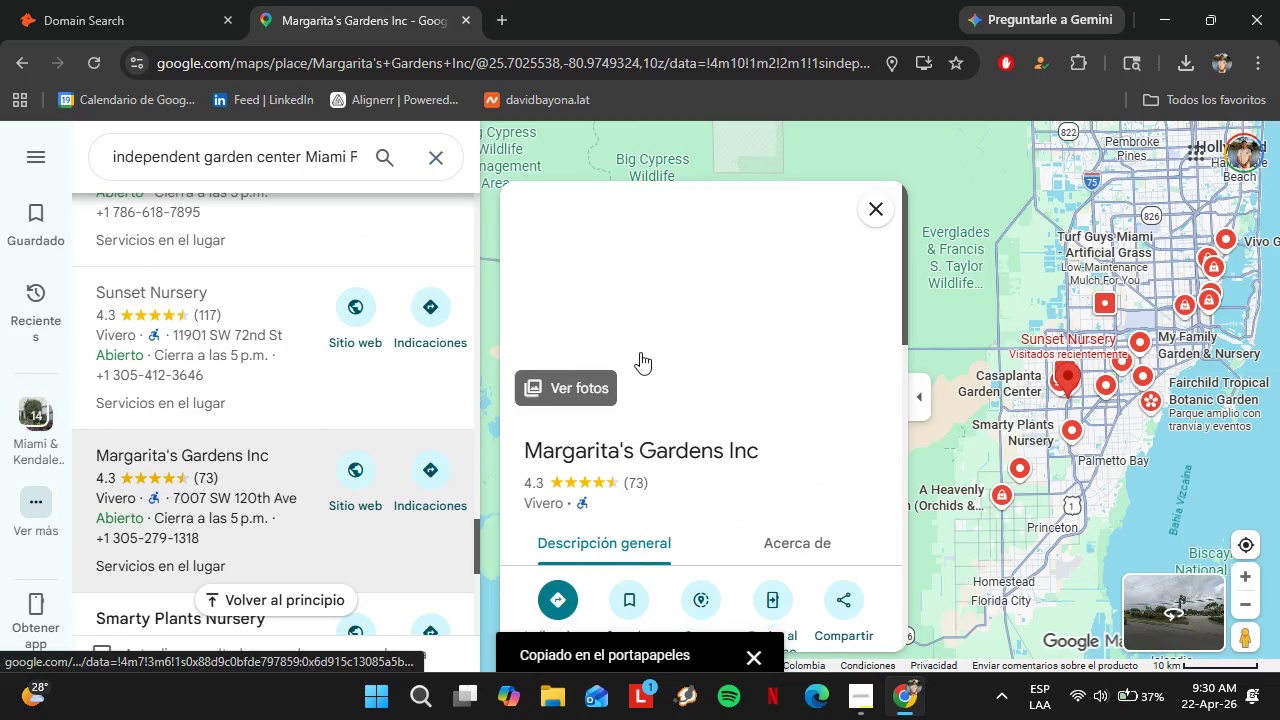 
scroll: coordinate [650, 369], scroll_direction: down, amount: 3.0
 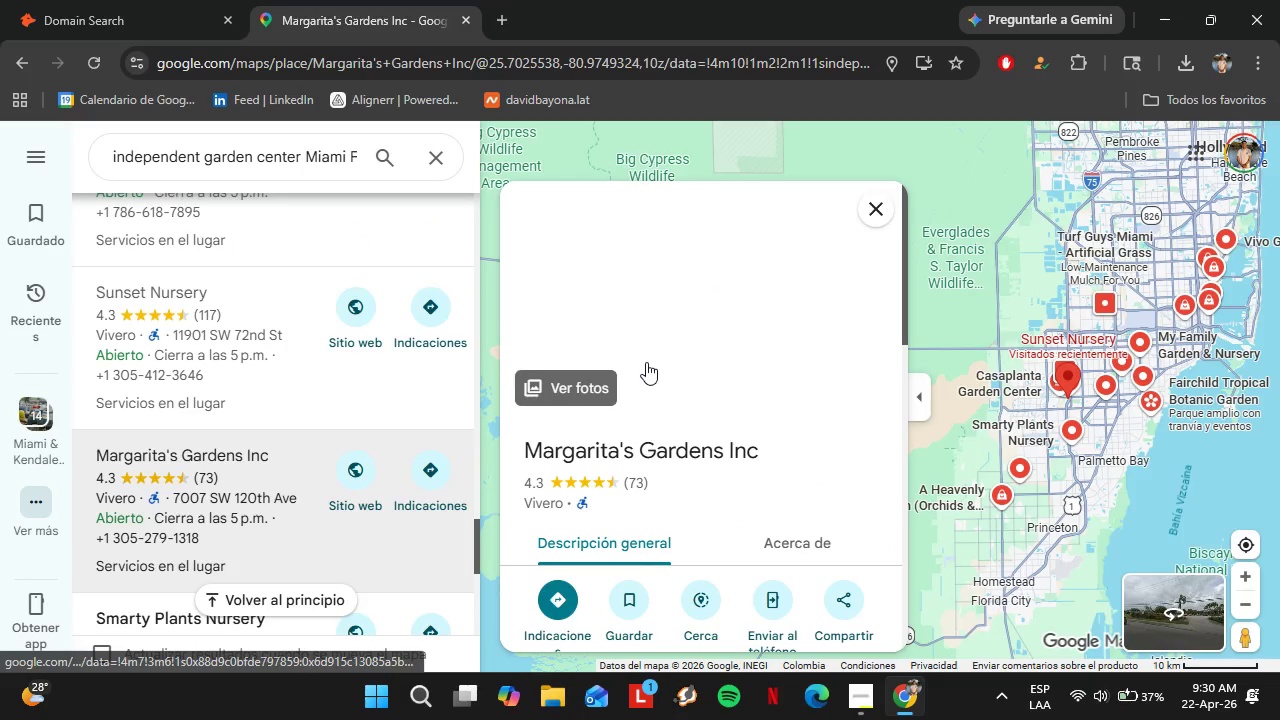 
left_click([862, 503])
 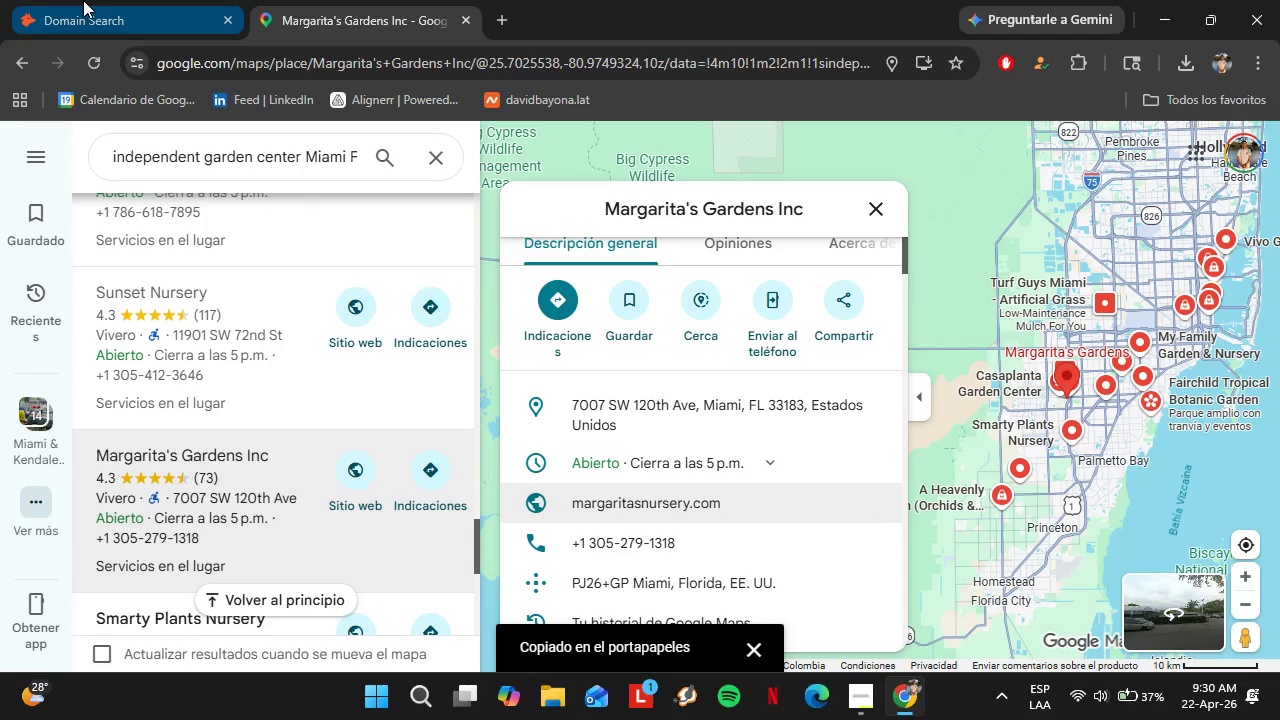 
left_click([83, 0])
 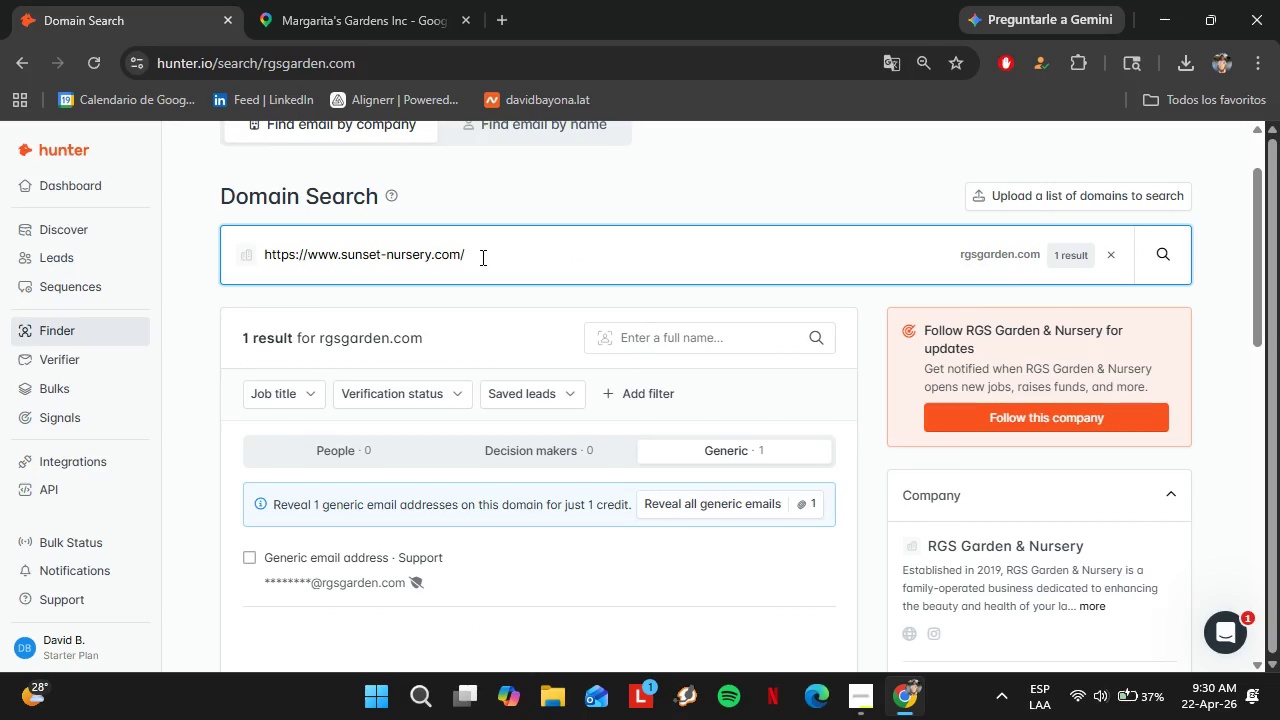 
left_click_drag(start_coordinate=[481, 257], to_coordinate=[253, 249])
 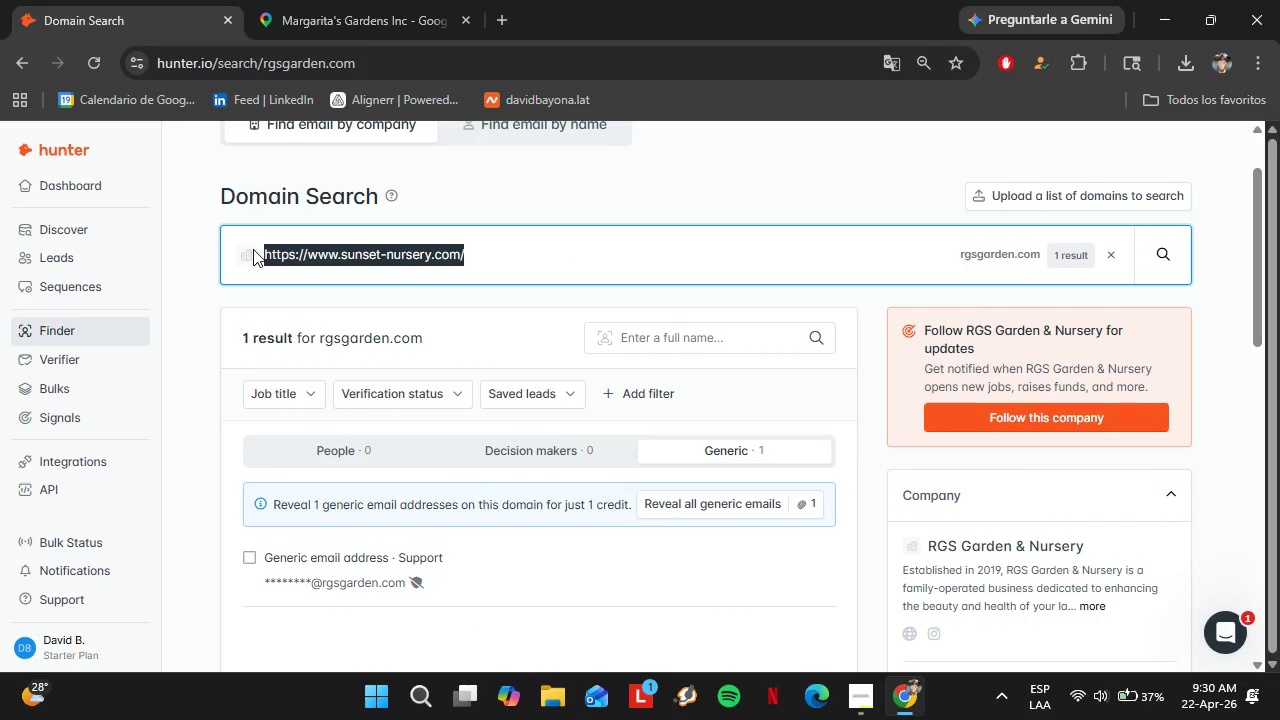 
key(Control+V)
 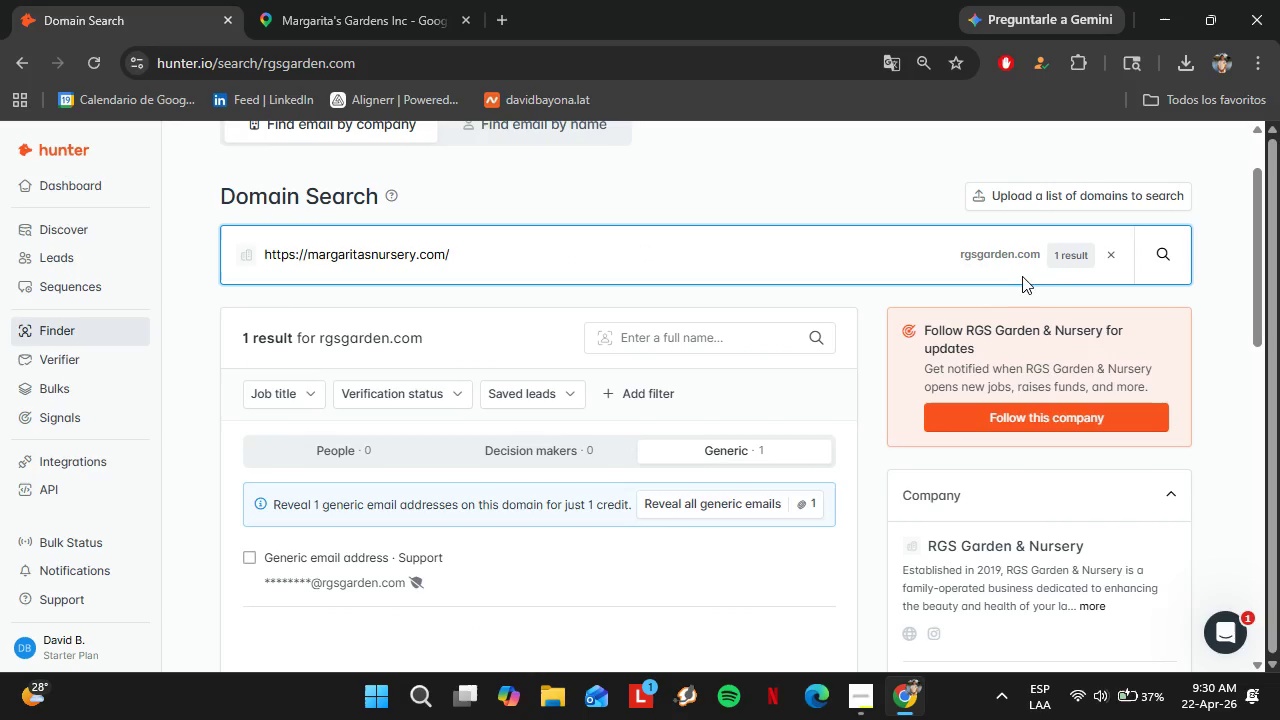 
left_click([1172, 233])
 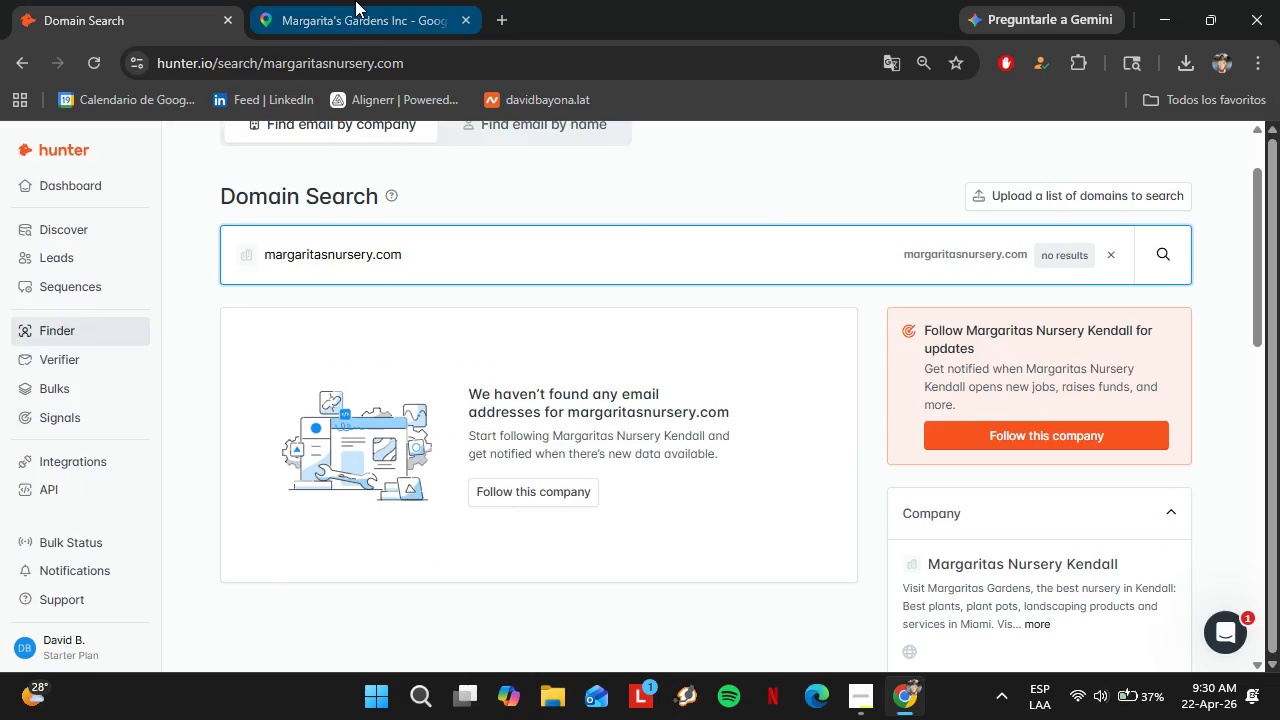 
left_click([355, 0])
 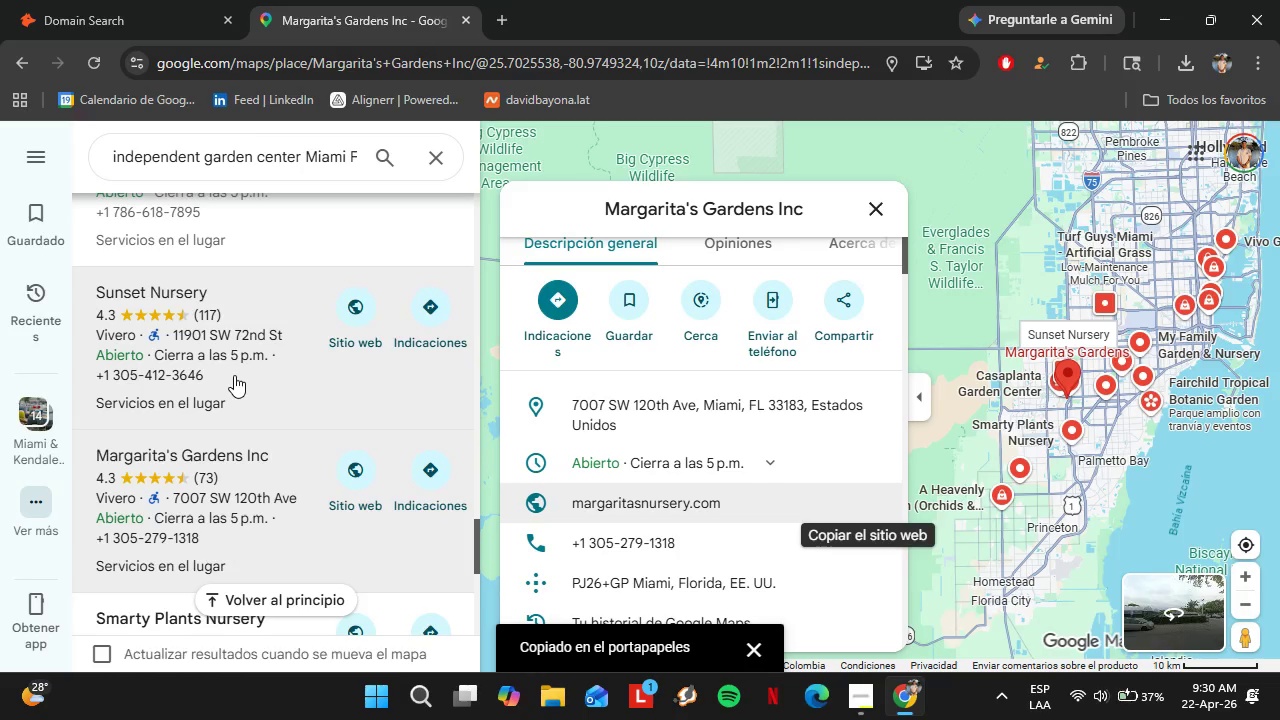 
scroll: coordinate [228, 373], scroll_direction: down, amount: 2.0
 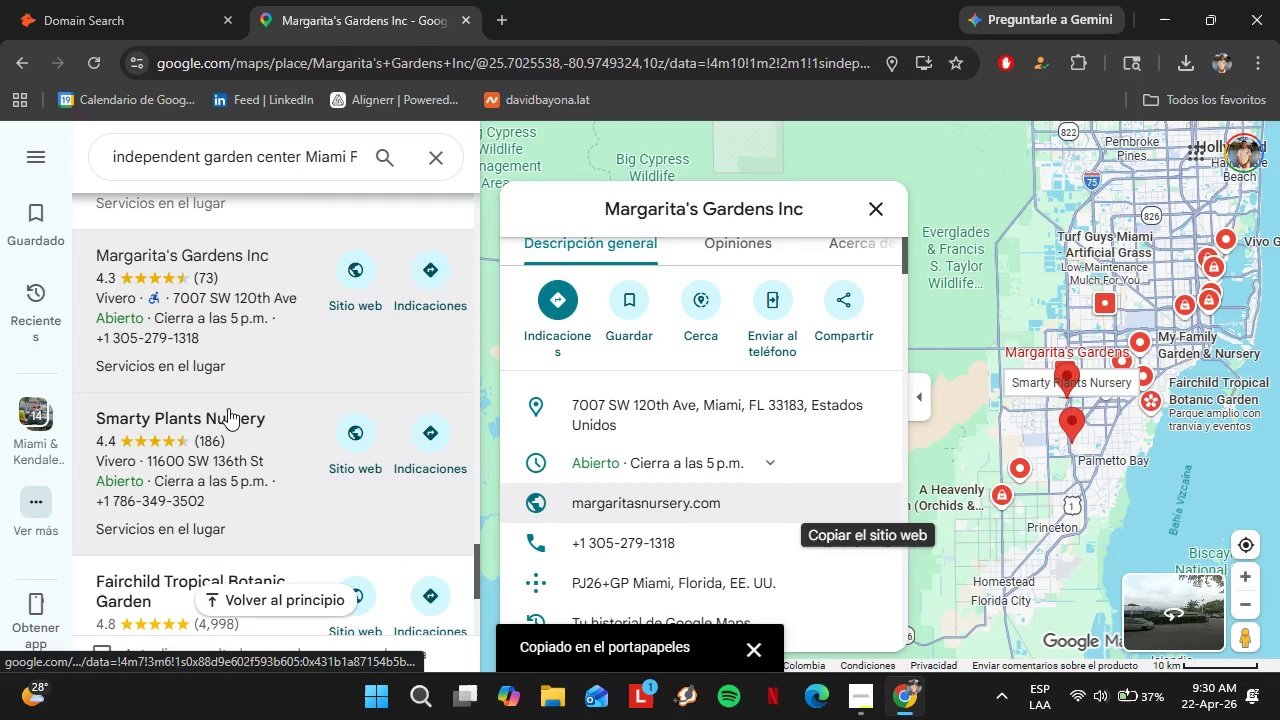 
left_click([228, 408])
 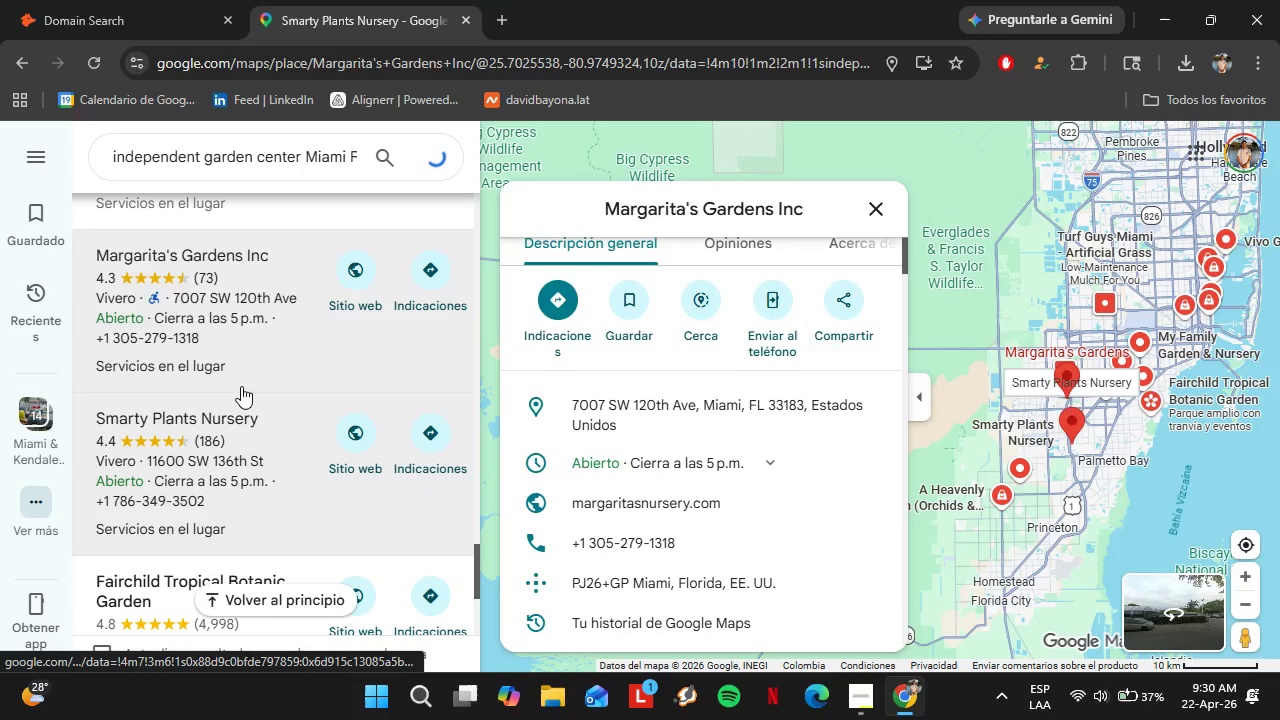 
scroll: coordinate [771, 414], scroll_direction: down, amount: 1.0
 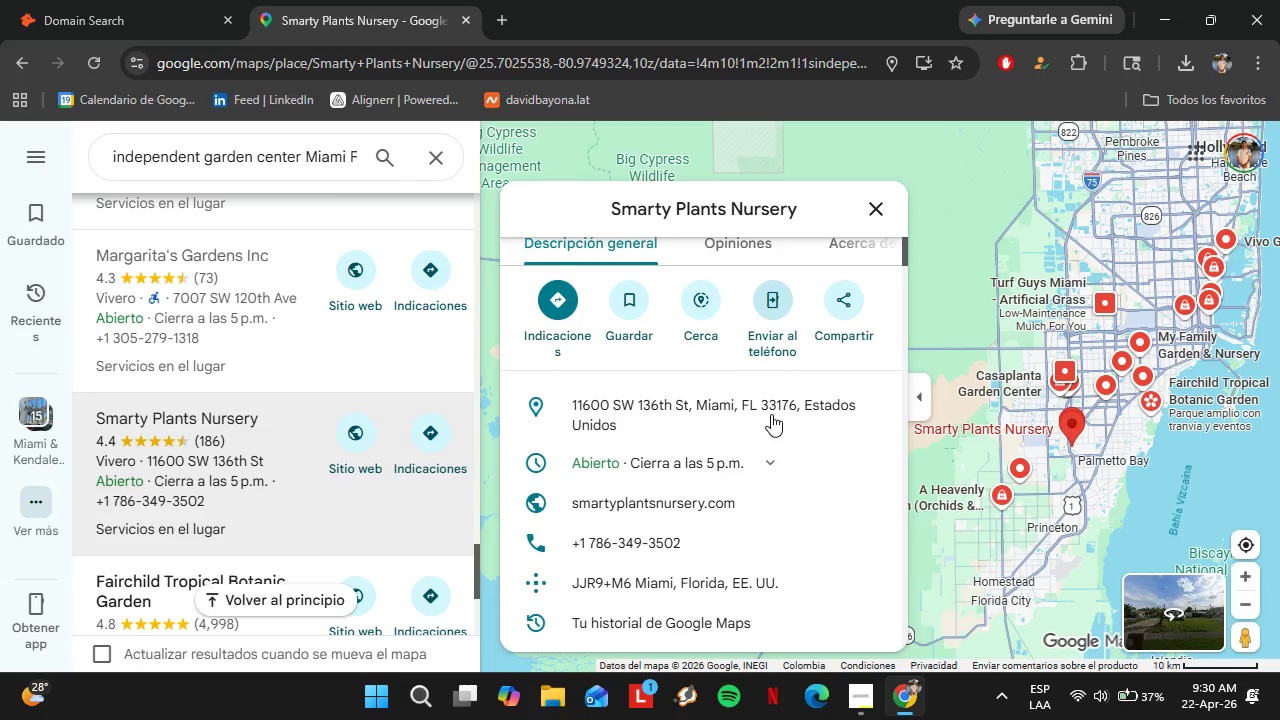 
left_click([861, 502])
 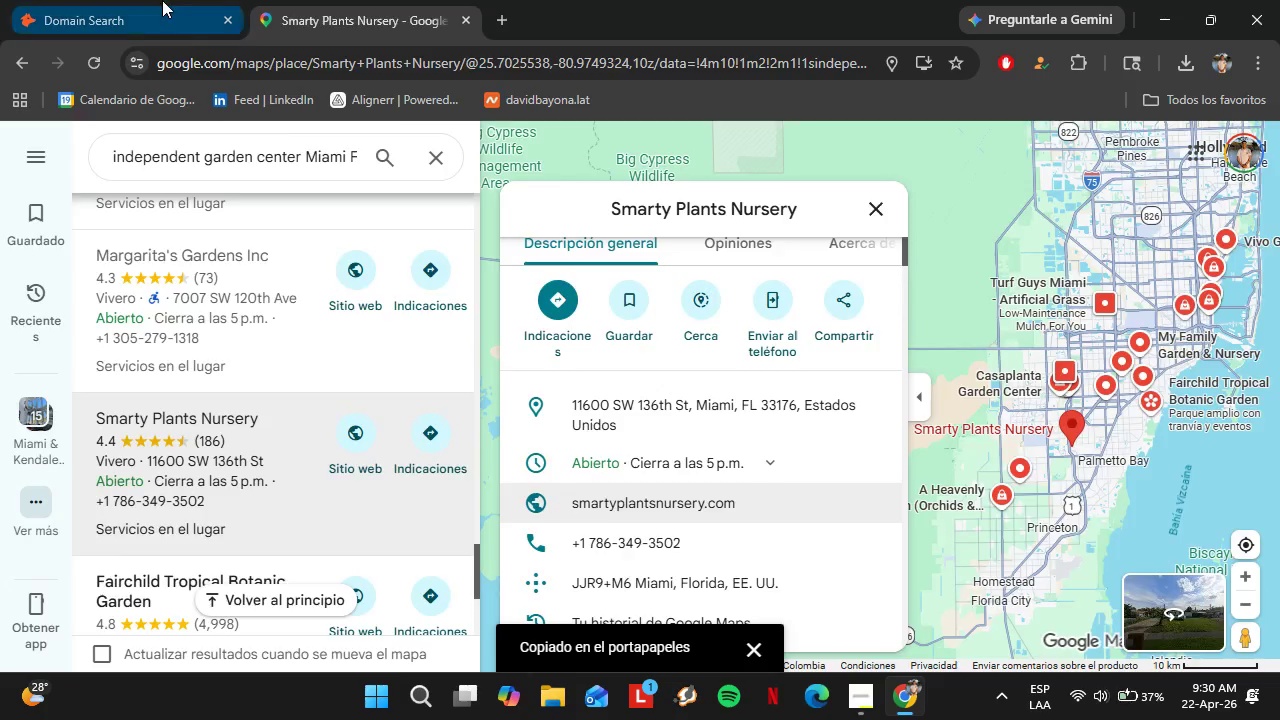 
left_click([162, 0])
 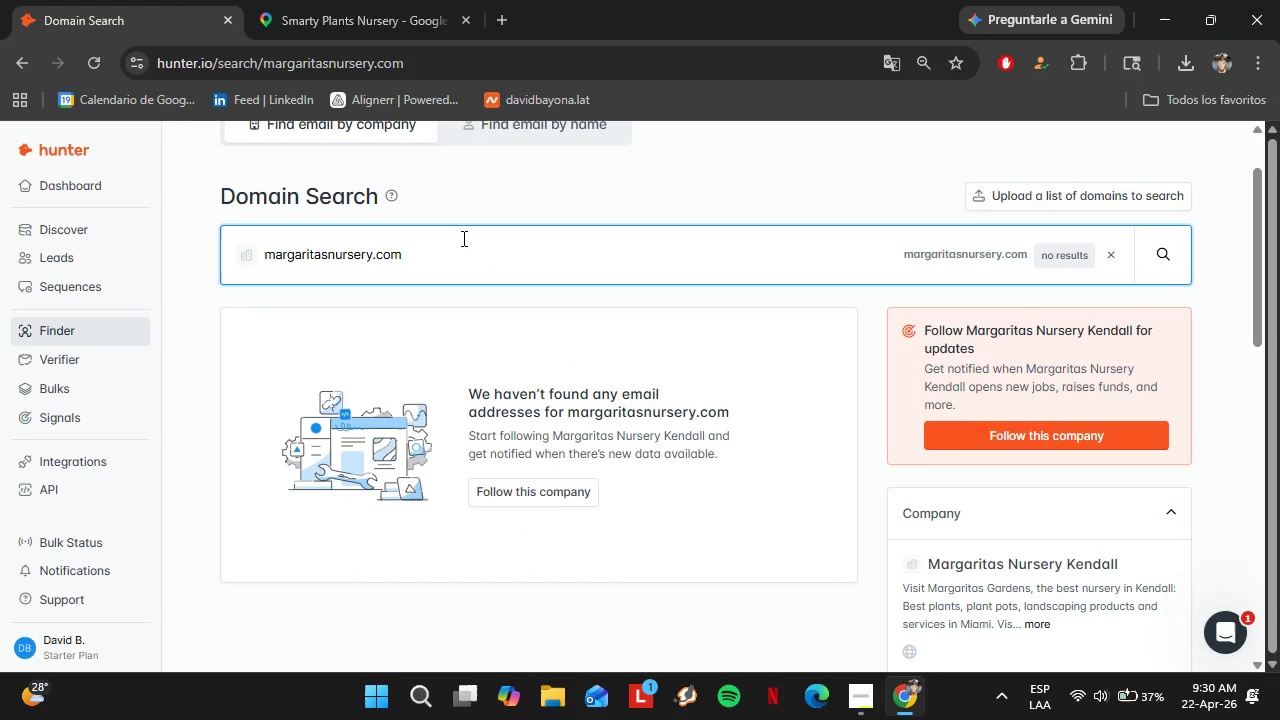 
left_click_drag(start_coordinate=[456, 247], to_coordinate=[233, 244])
 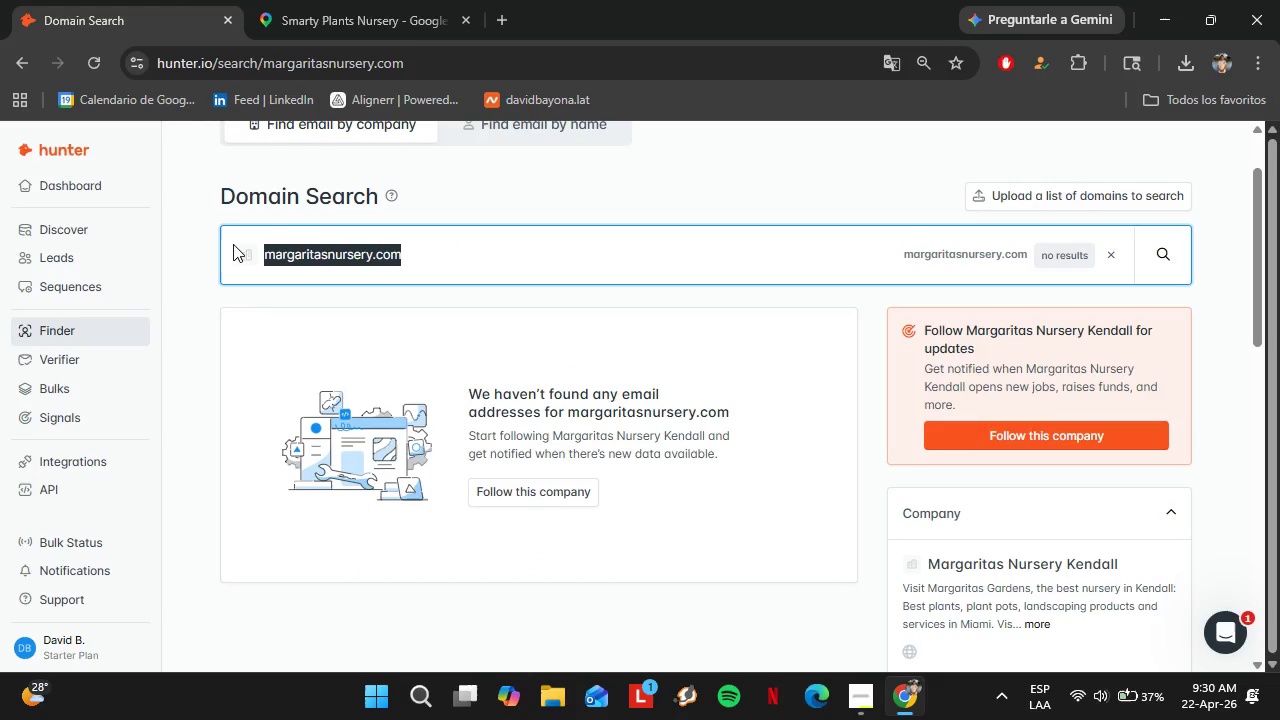 
key(Control+V)
 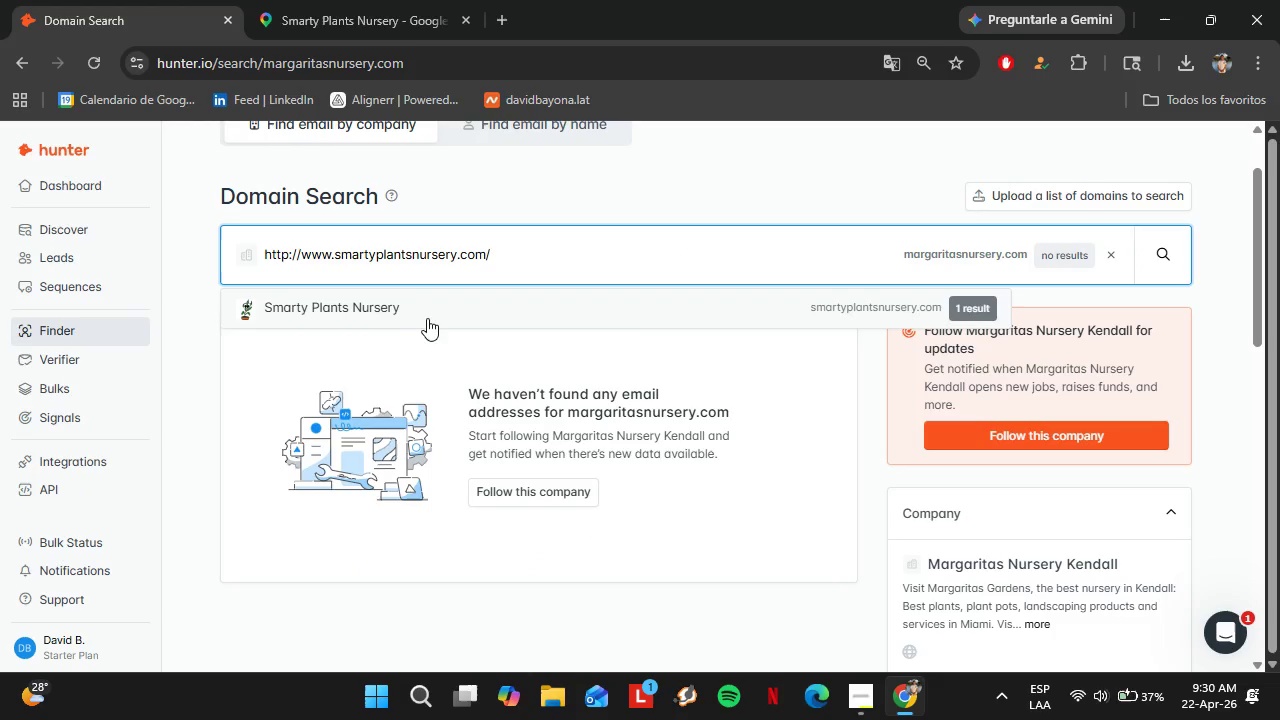 
left_click([419, 319])
 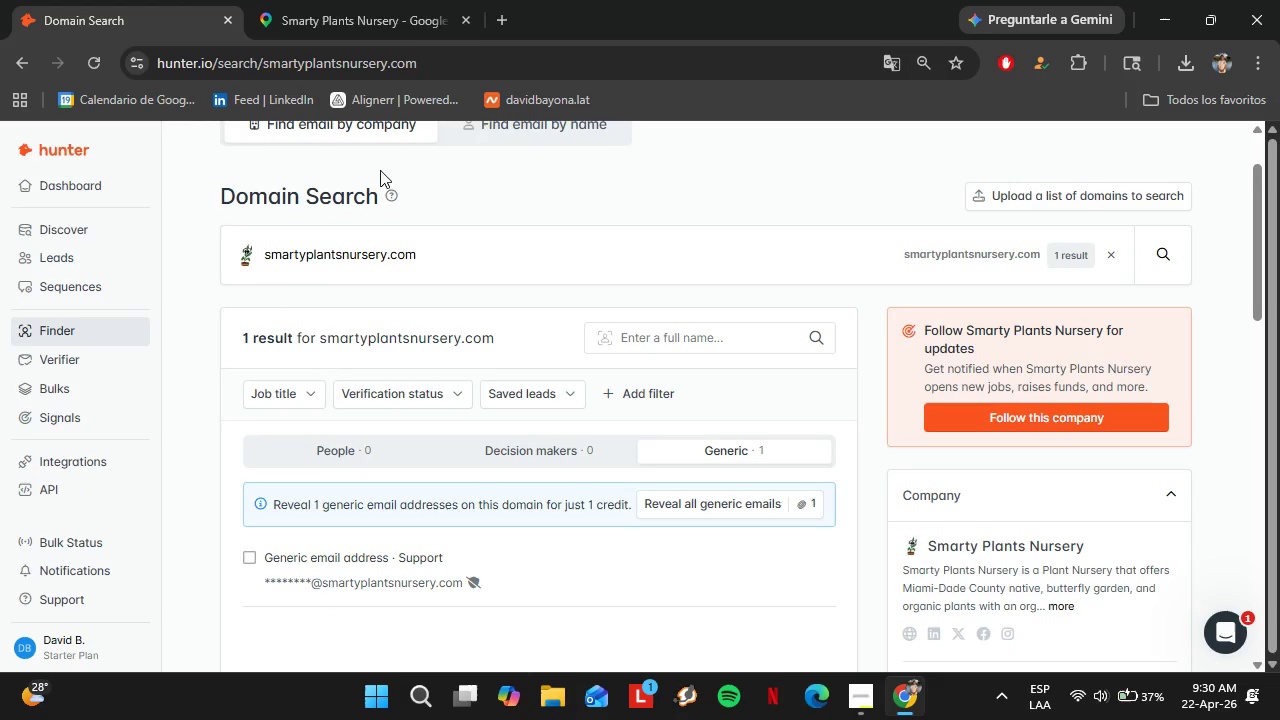 
left_click([377, 13])
 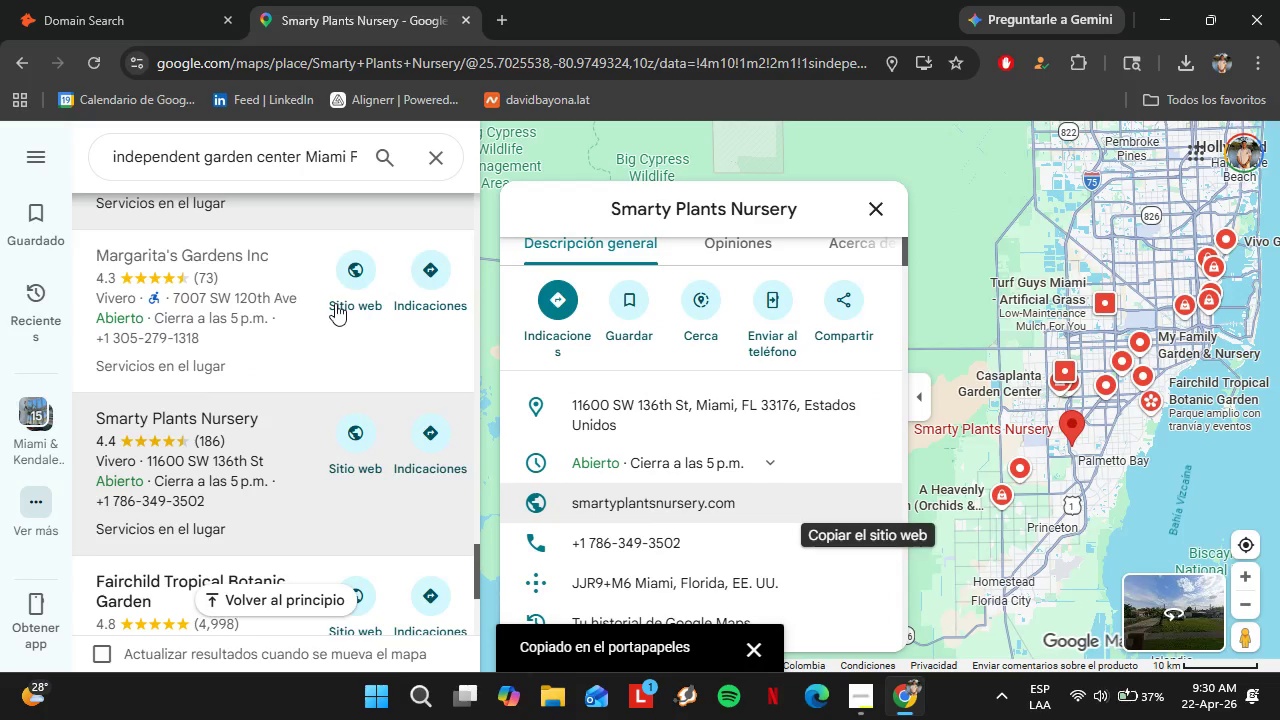 
scroll: coordinate [231, 353], scroll_direction: down, amount: 5.0
 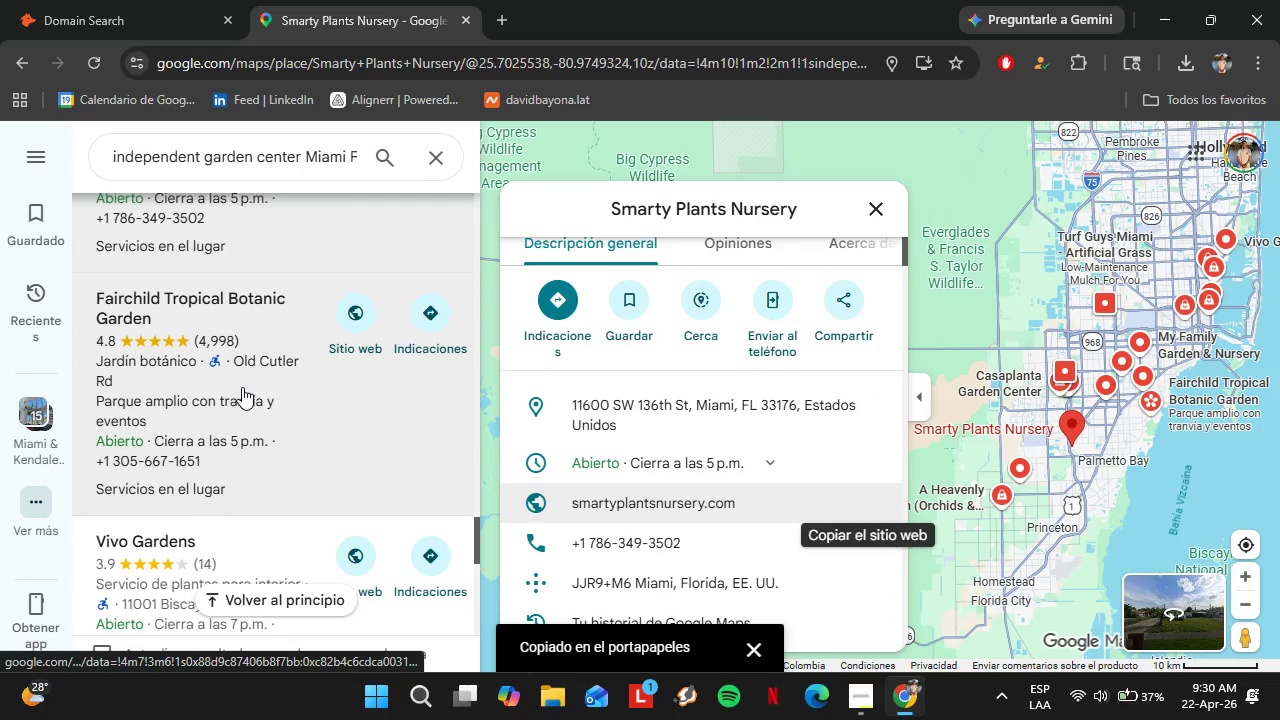 
left_click([242, 389])
 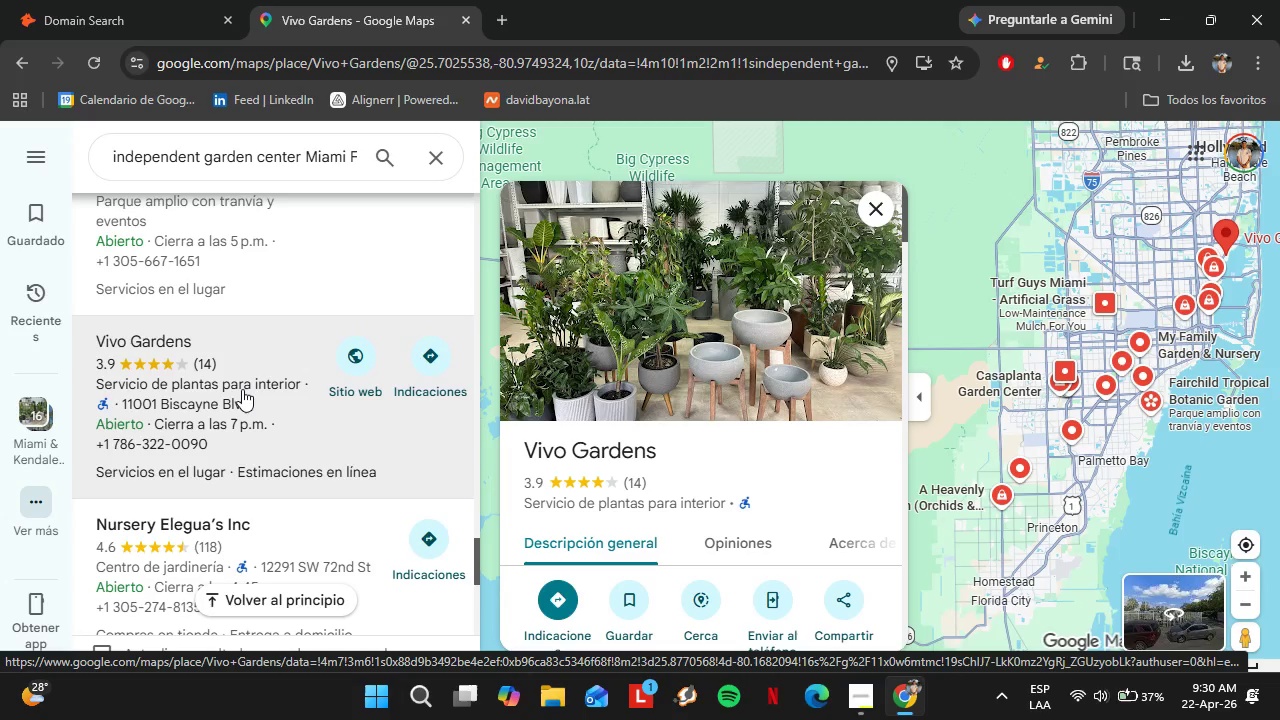 
scroll: coordinate [242, 387], scroll_direction: down, amount: 2.0
 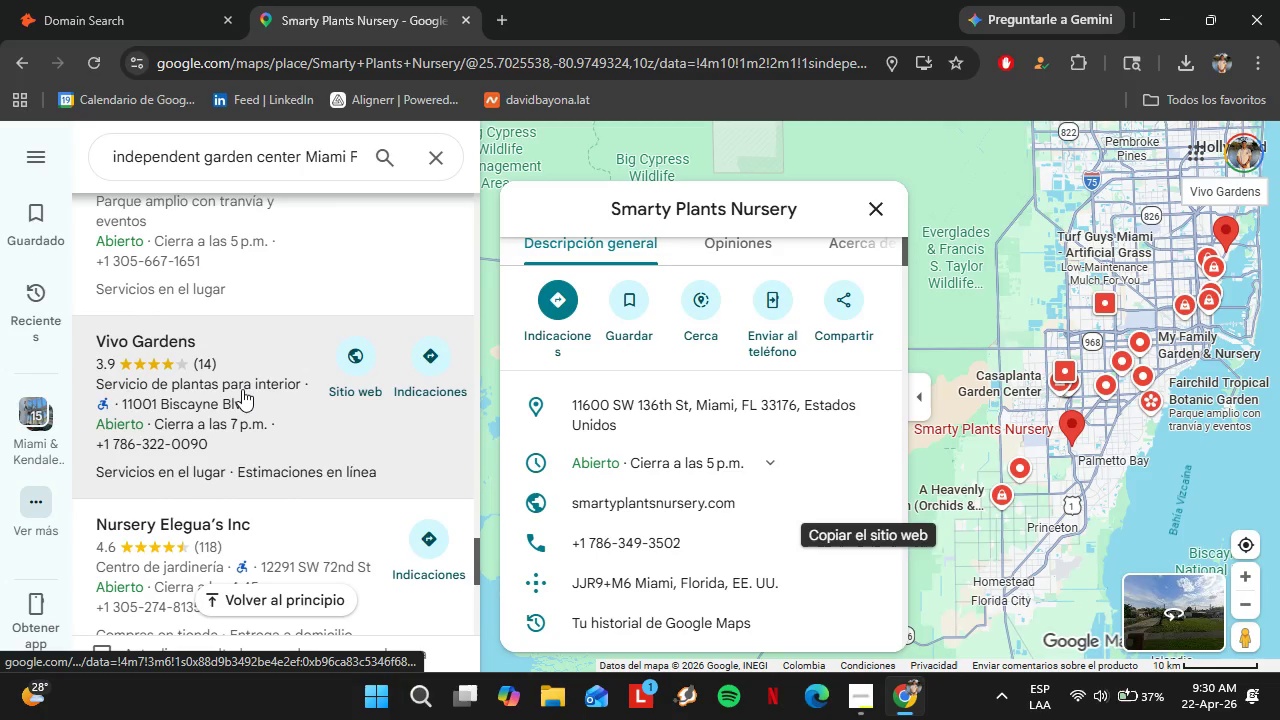 
wait(11.99)
 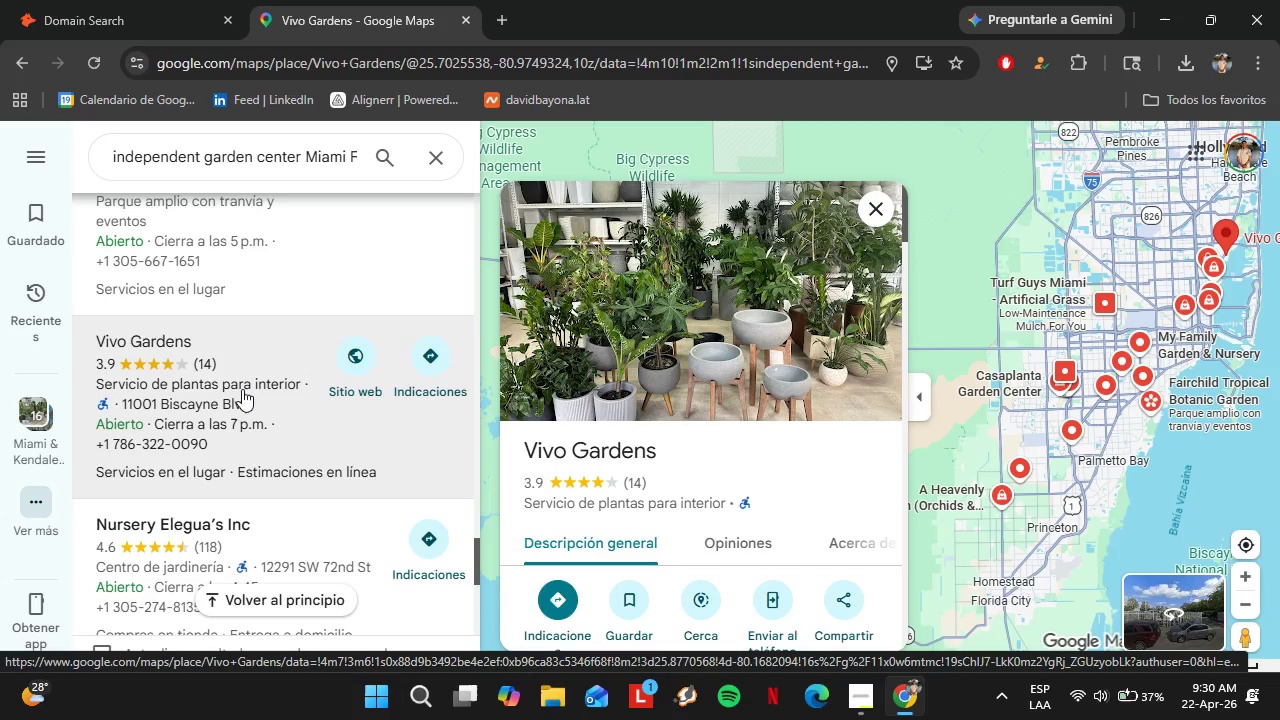 
scroll: coordinate [612, 380], scroll_direction: down, amount: 3.0
 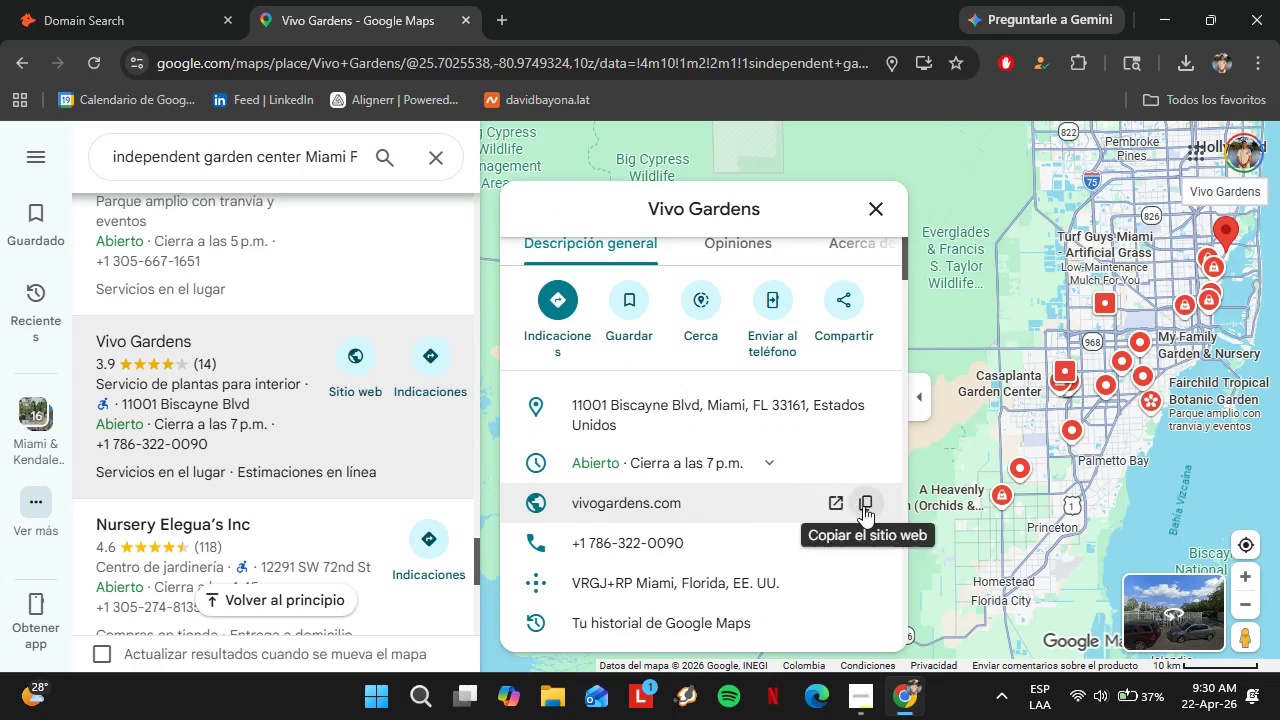 
left_click([864, 506])
 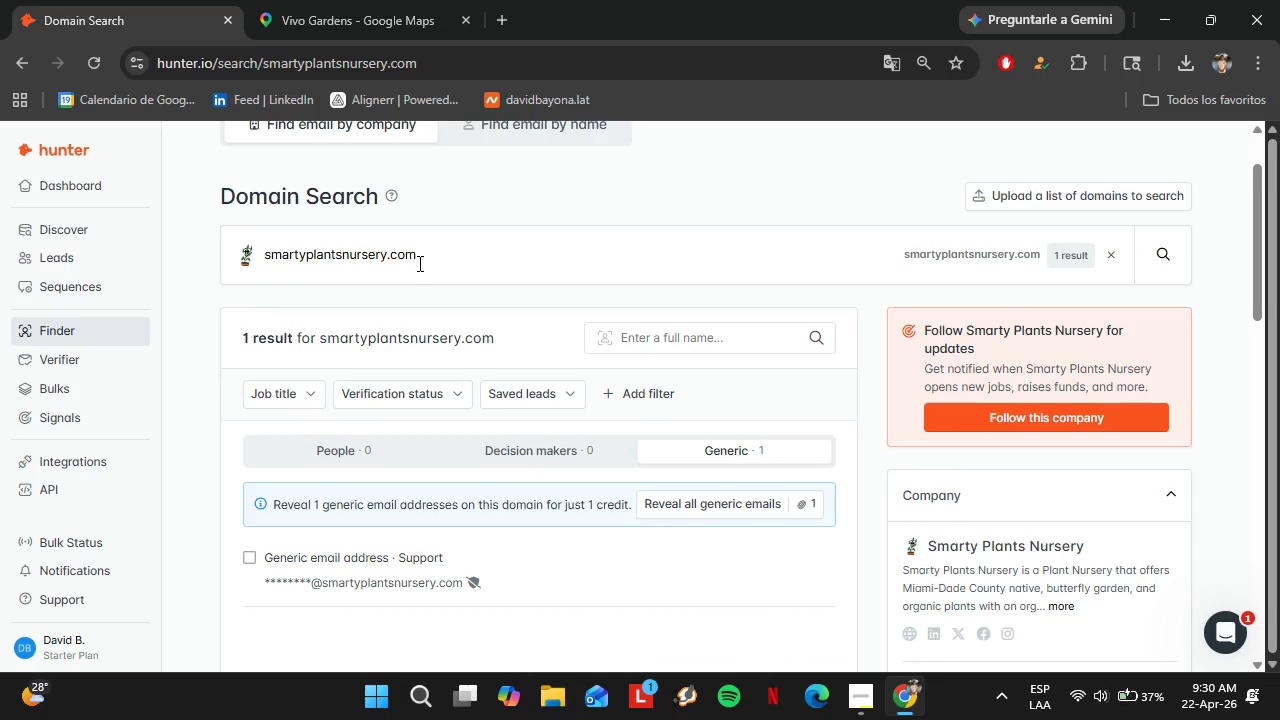 
left_click_drag(start_coordinate=[439, 267], to_coordinate=[256, 239])
 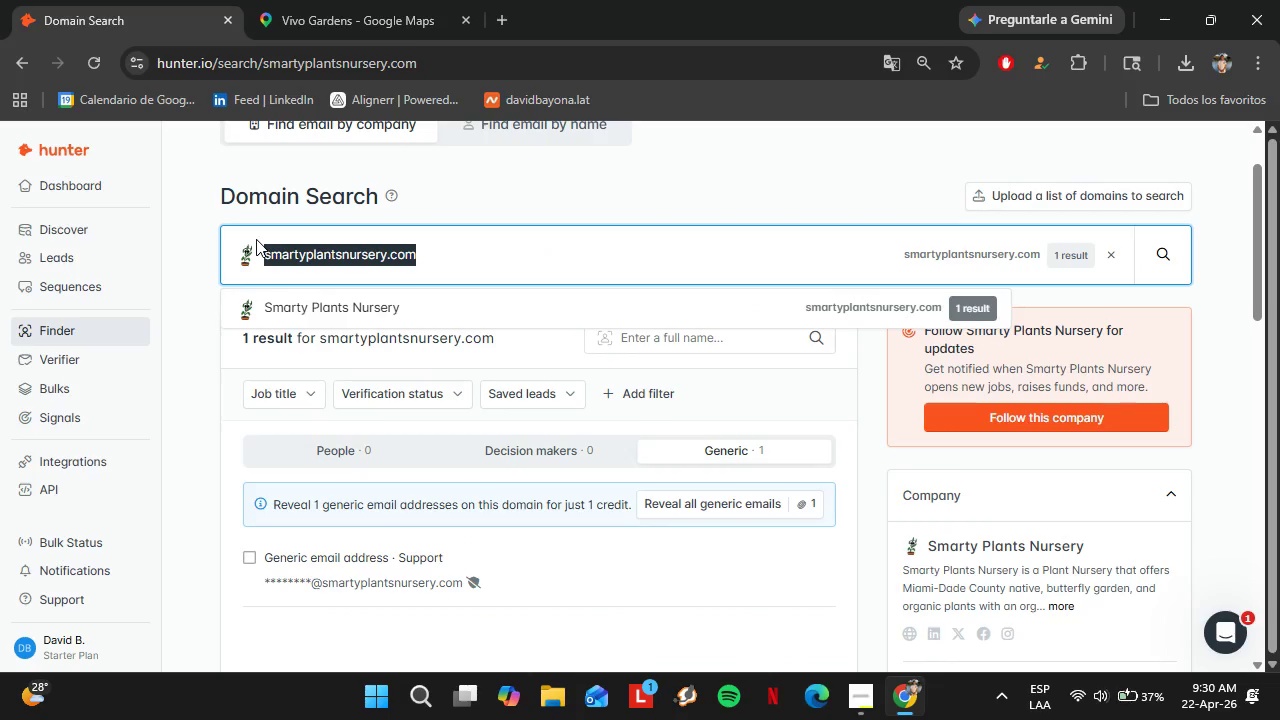 
key(Control+V)
 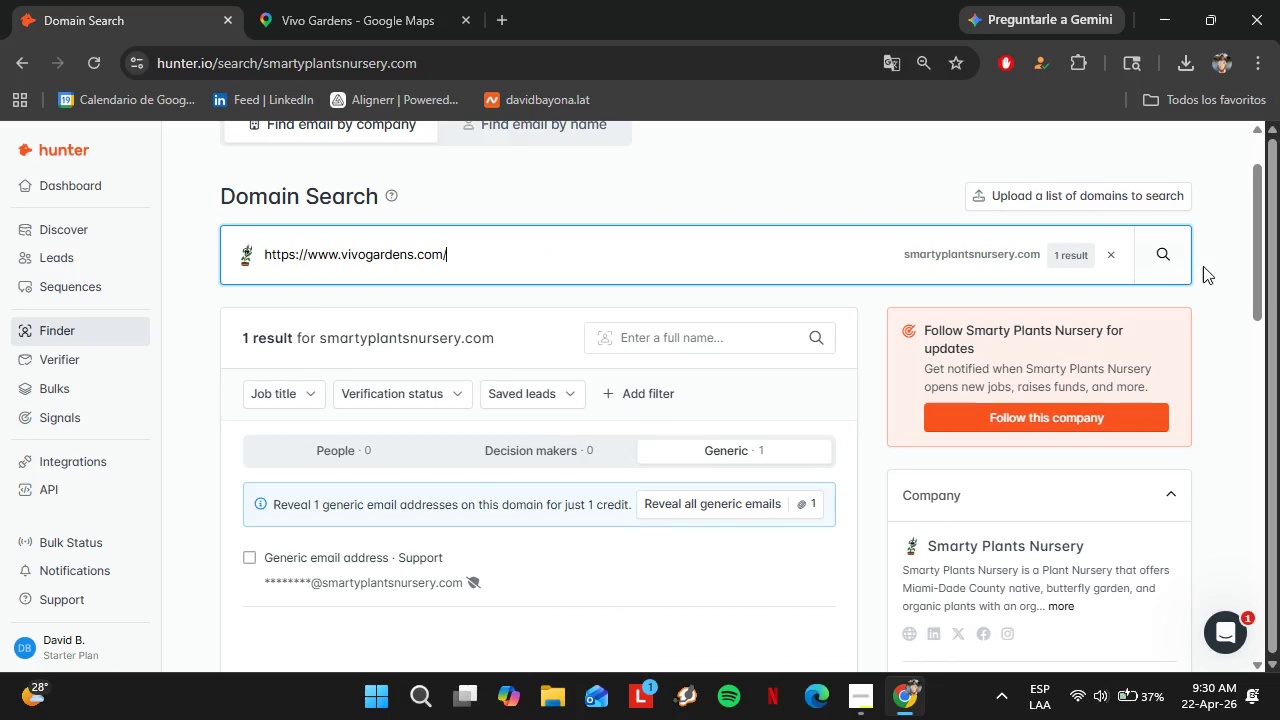 
left_click([1163, 259])
 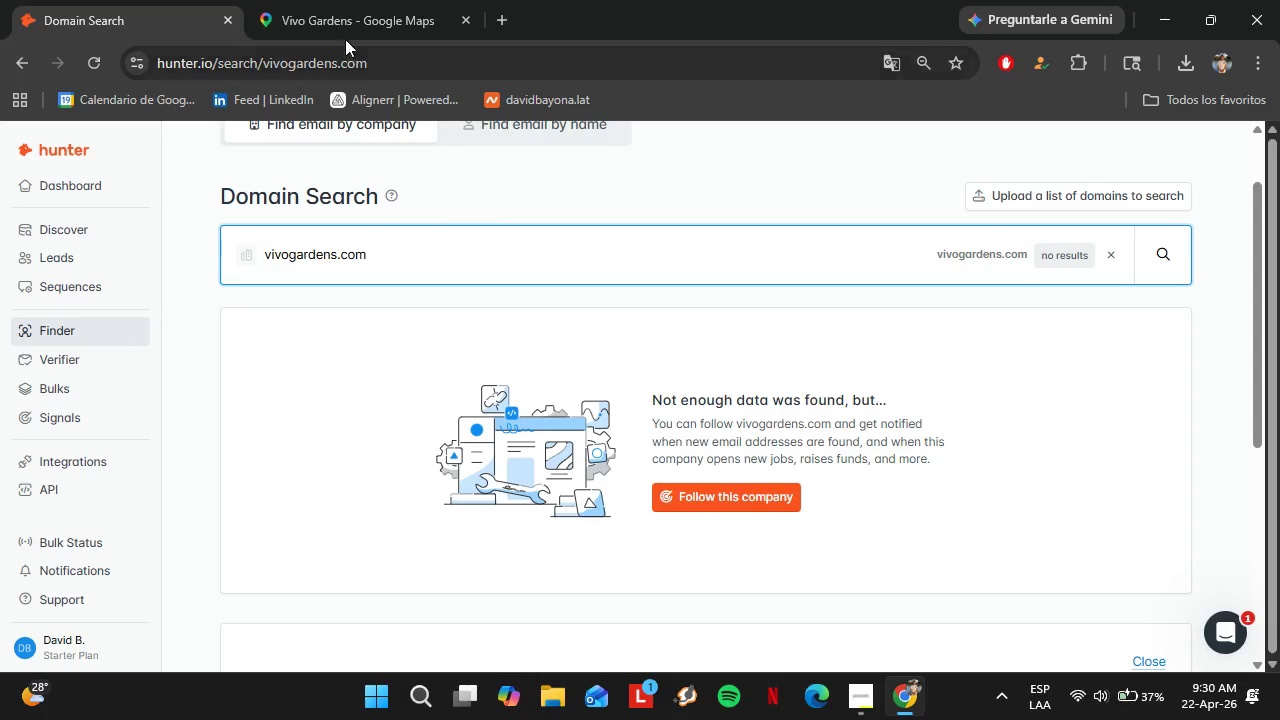 
left_click([326, 0])
 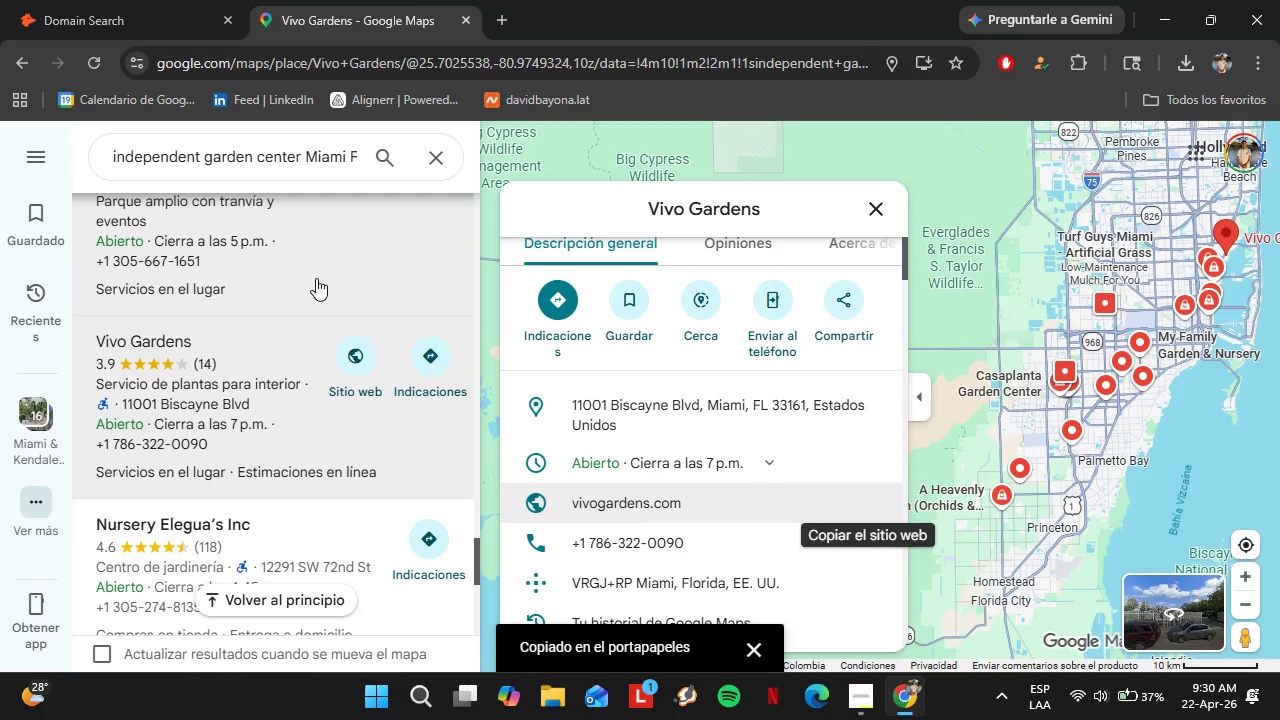 
scroll: coordinate [302, 288], scroll_direction: down, amount: 2.0
 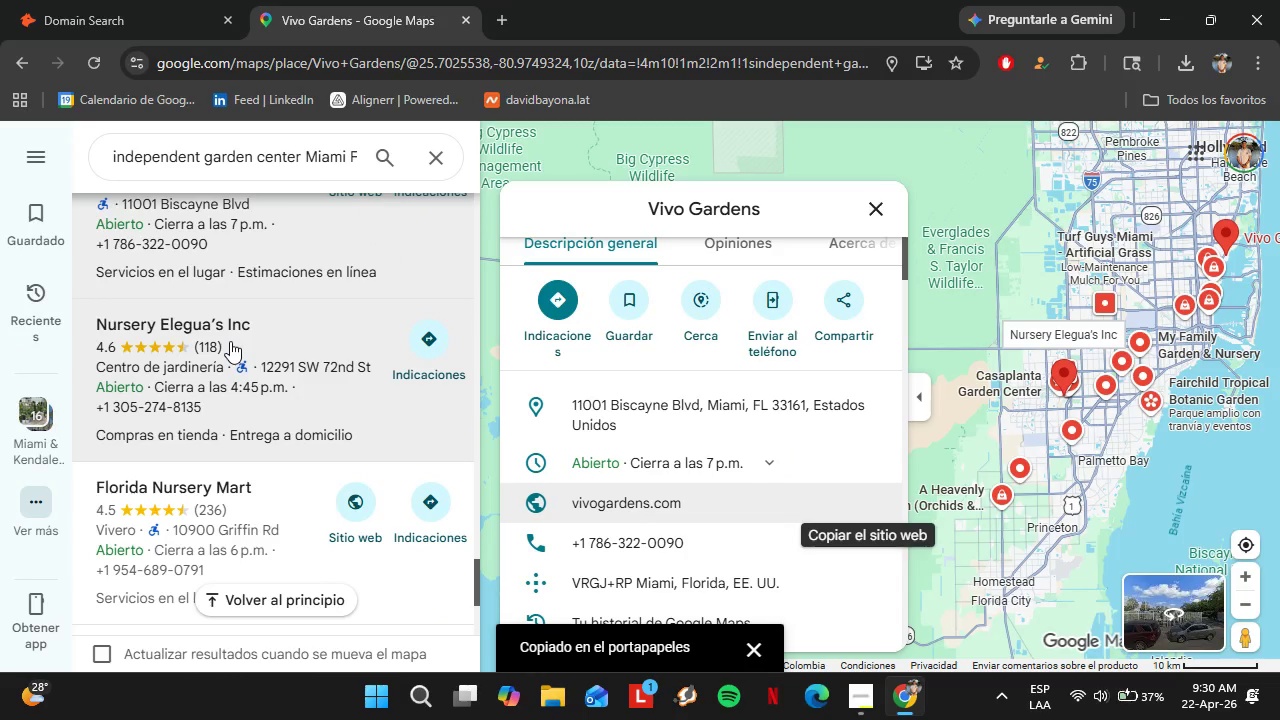 
left_click([229, 341])
 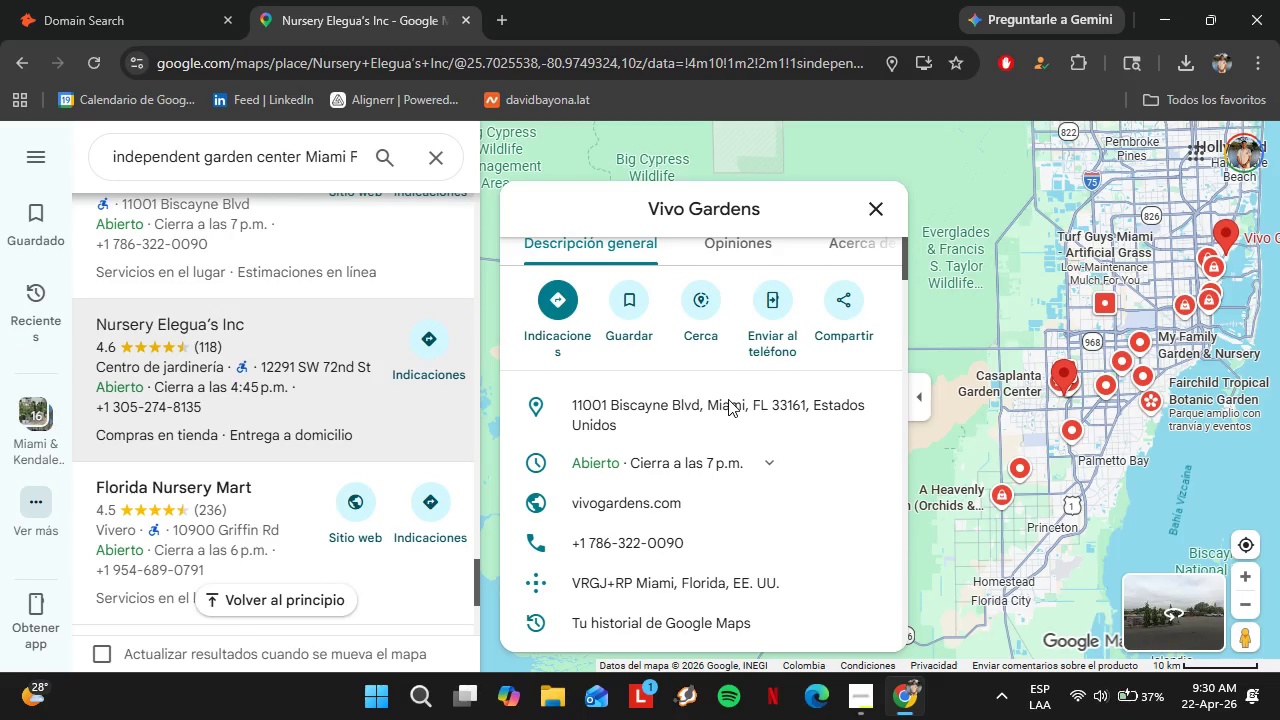 
scroll: coordinate [262, 403], scroll_direction: down, amount: 3.0
 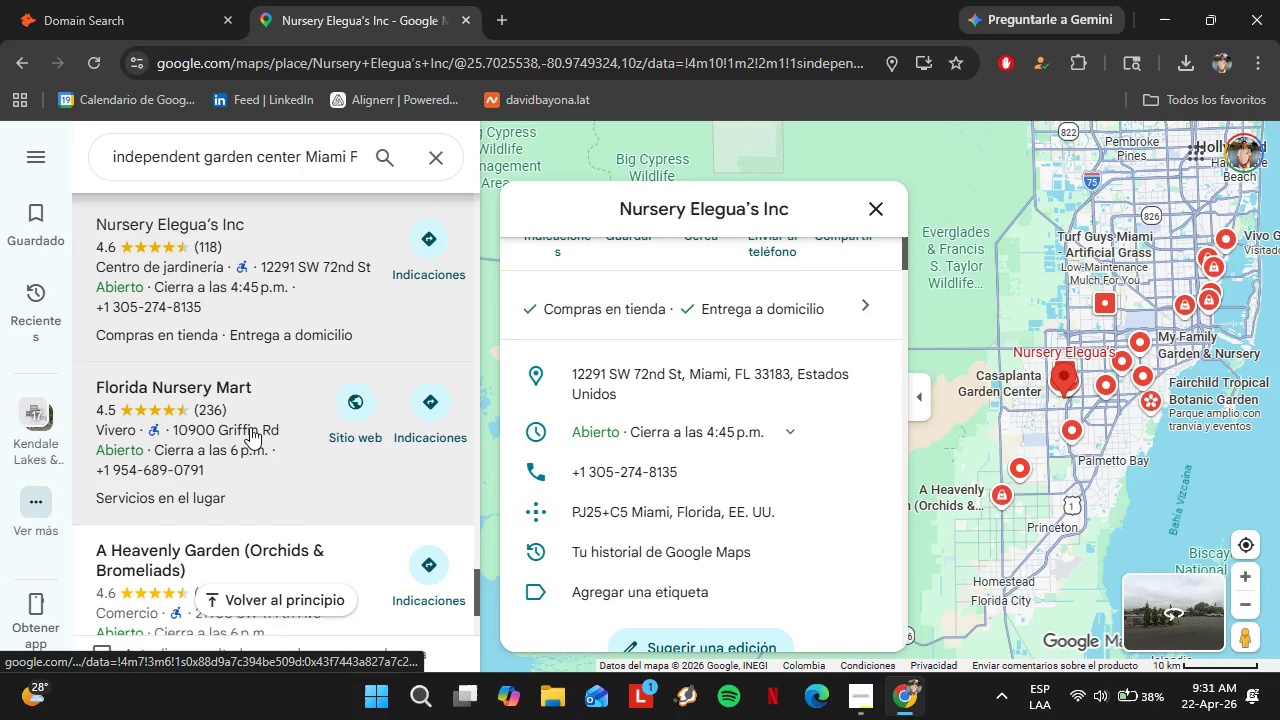 
left_click([250, 427])
 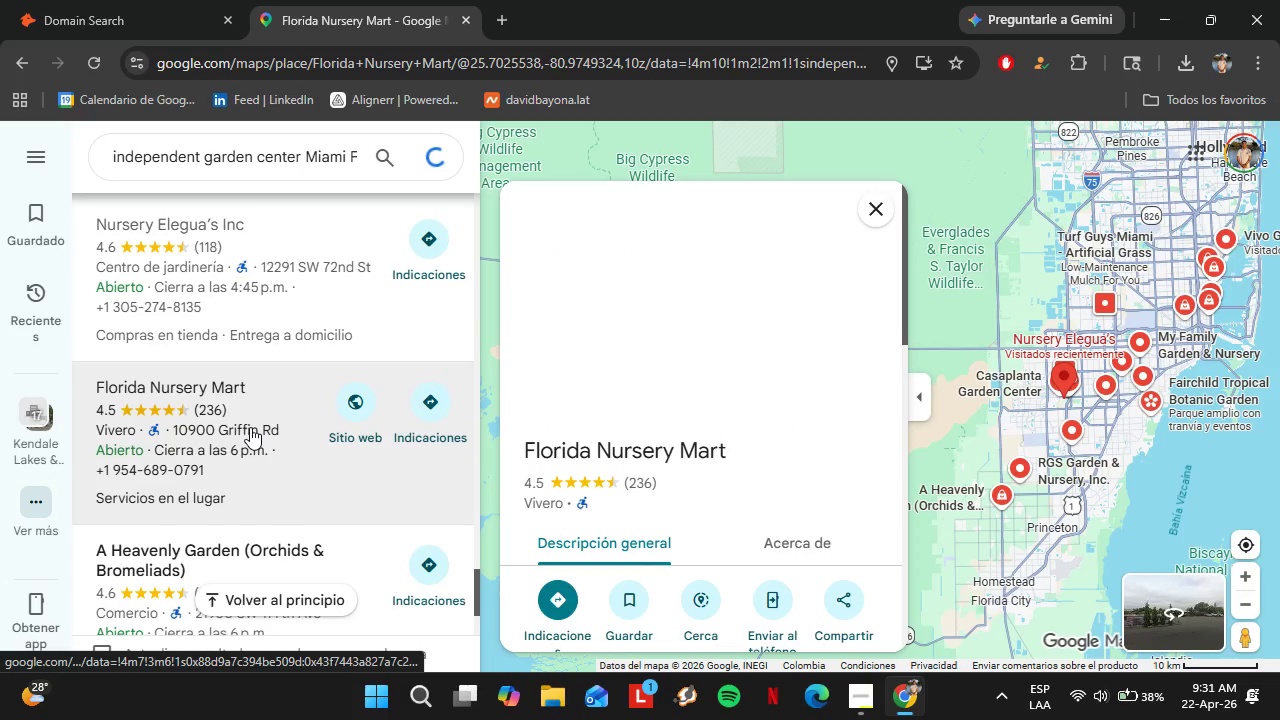 
scroll: coordinate [713, 393], scroll_direction: down, amount: 1.0
 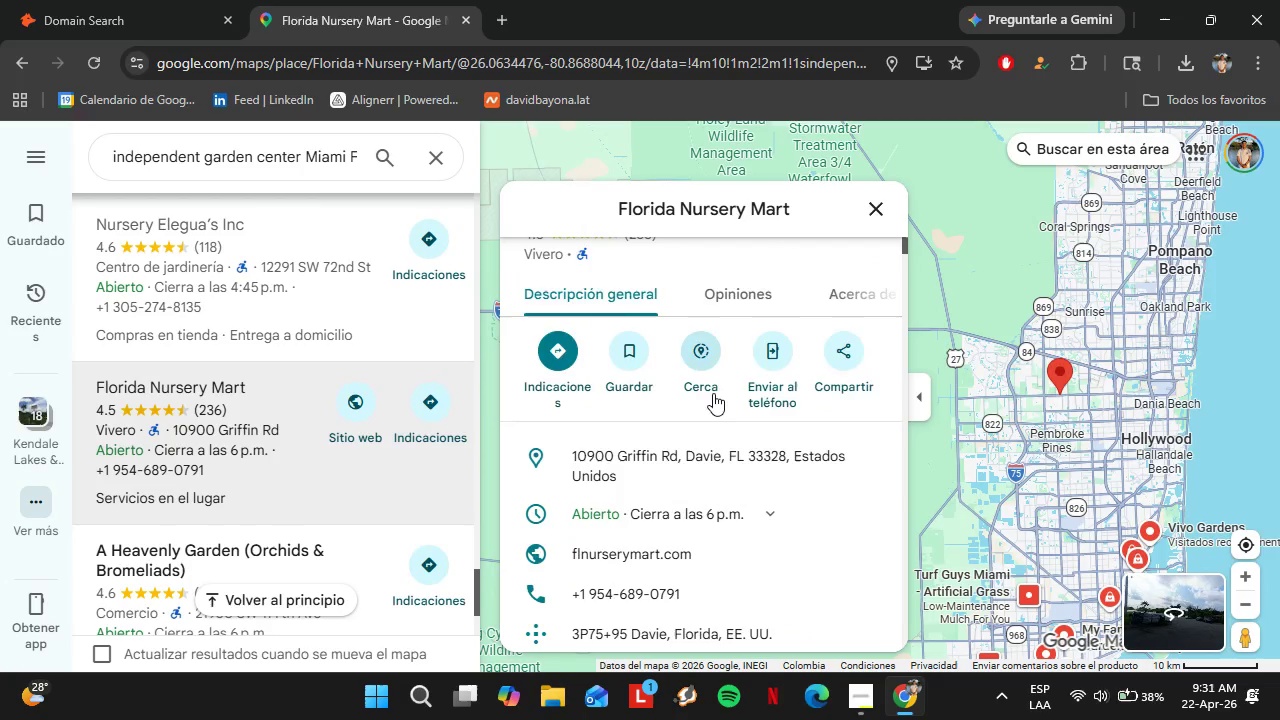 
left_click([867, 501])
 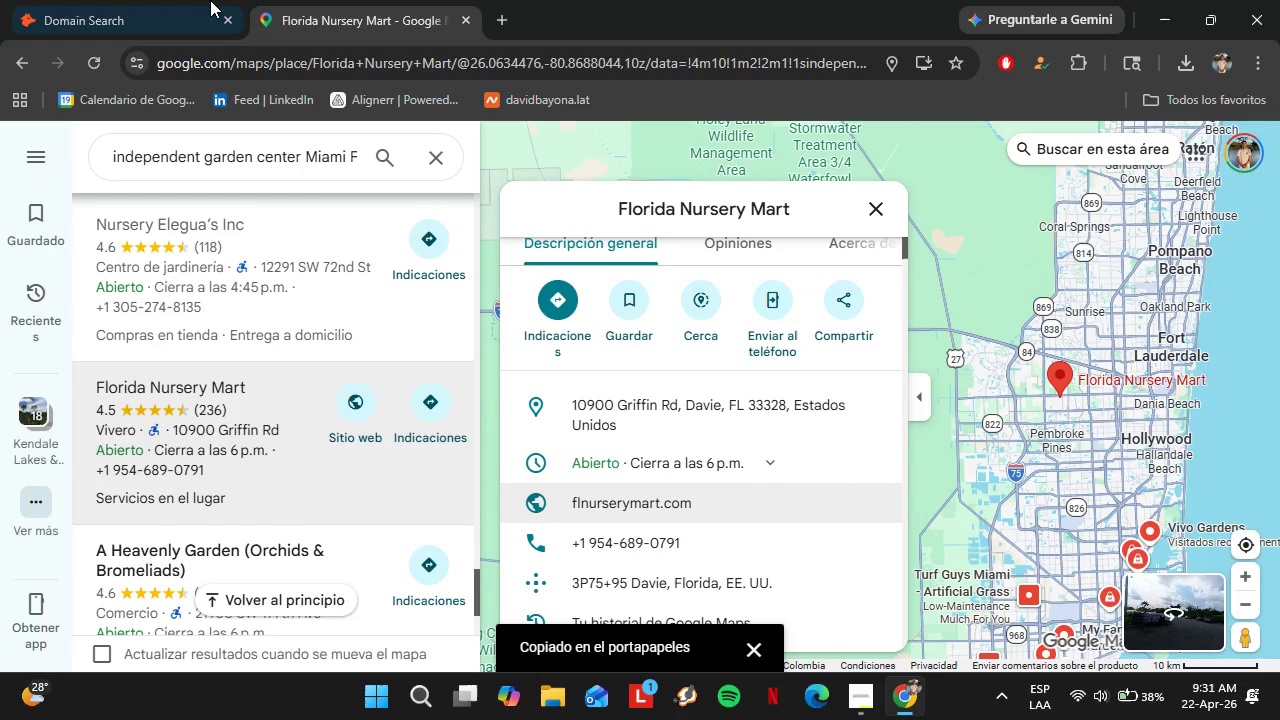 
left_click([196, 0])
 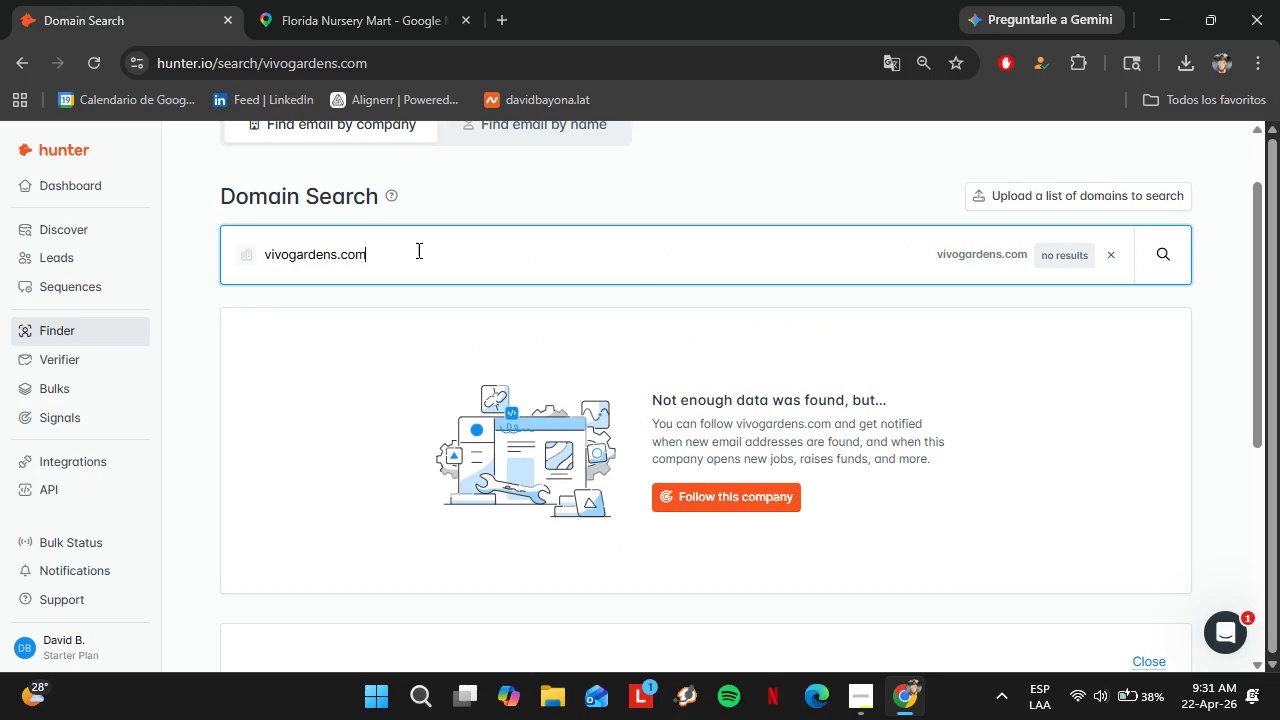 
left_click_drag(start_coordinate=[435, 251], to_coordinate=[250, 241])
 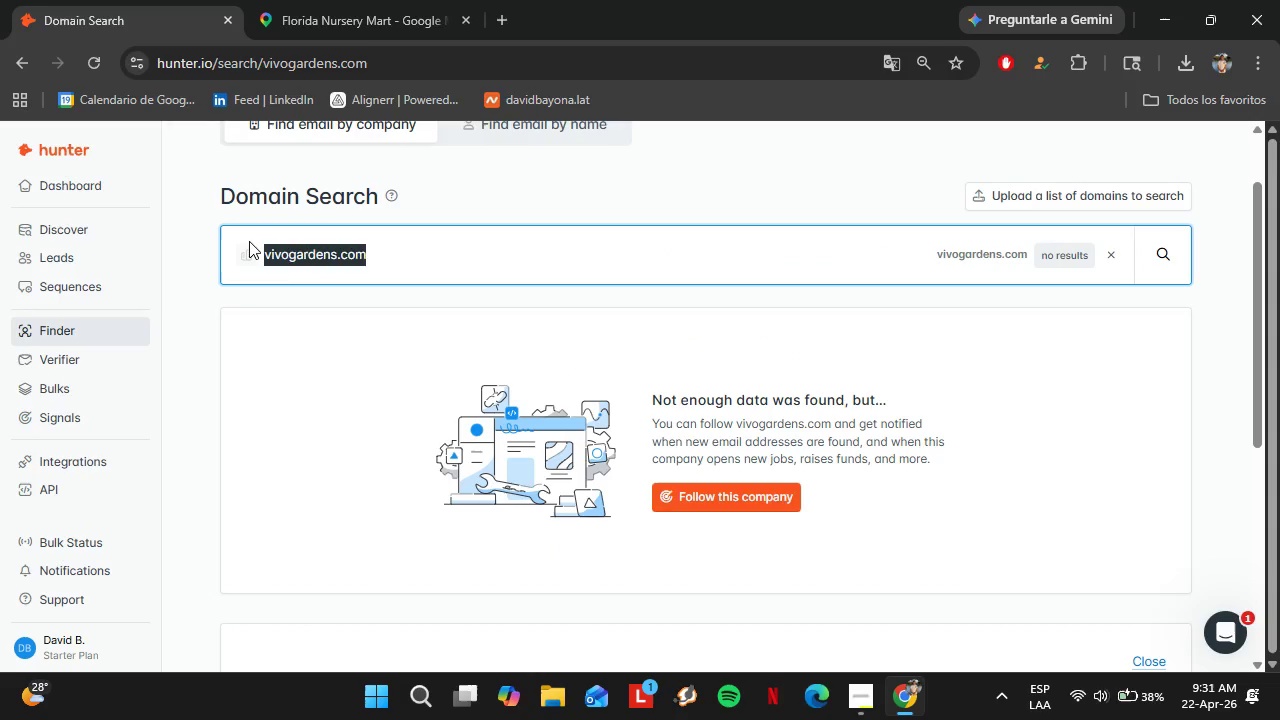 
key(Control+V)
 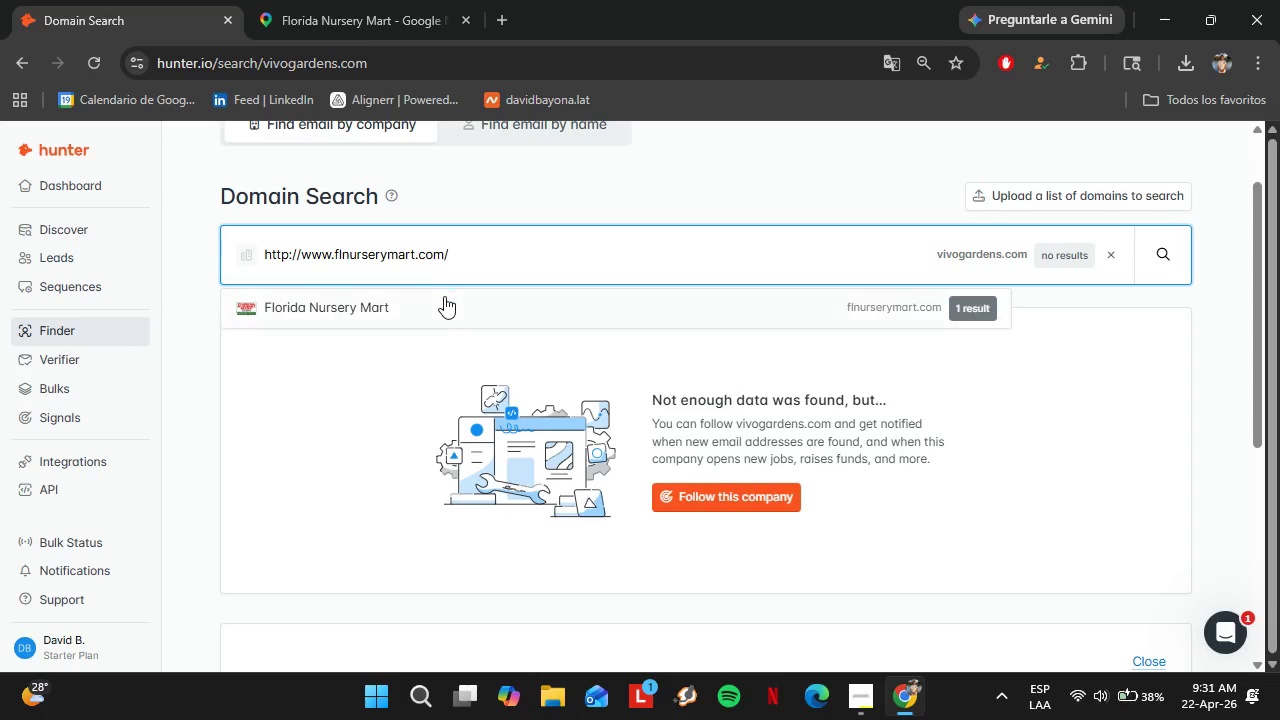 
left_click([440, 297])
 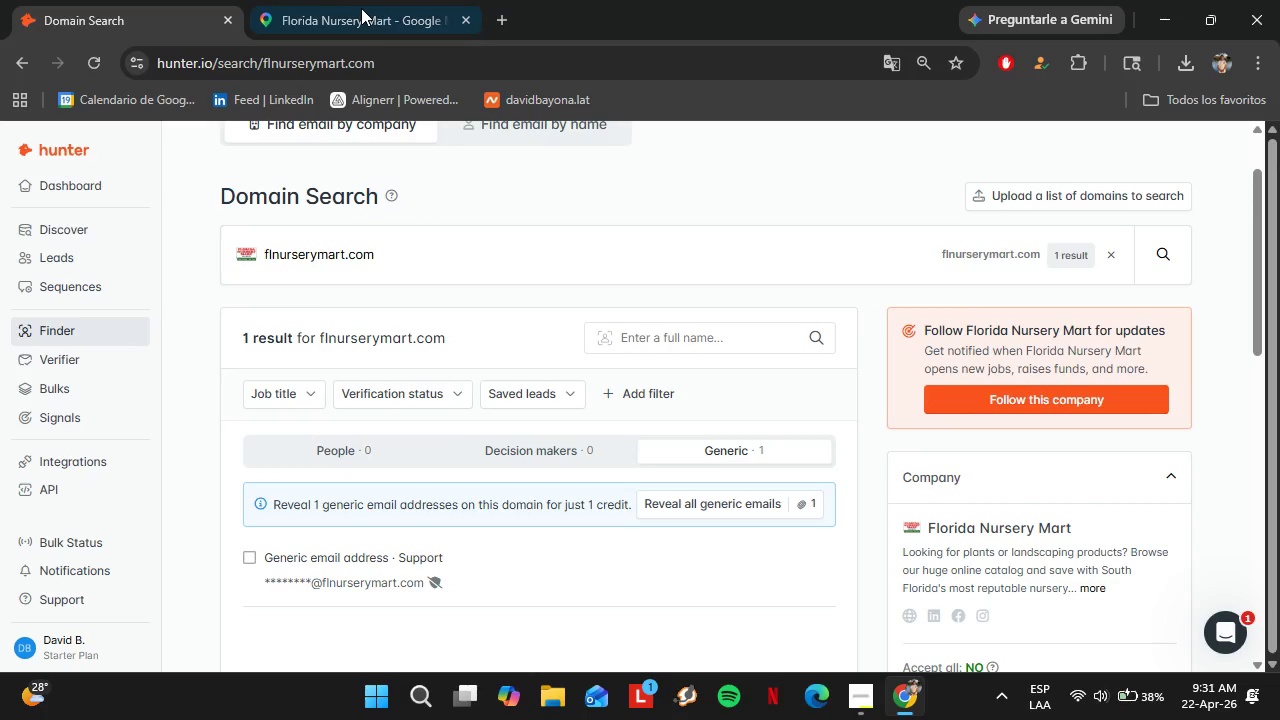 
left_click([363, 0])
 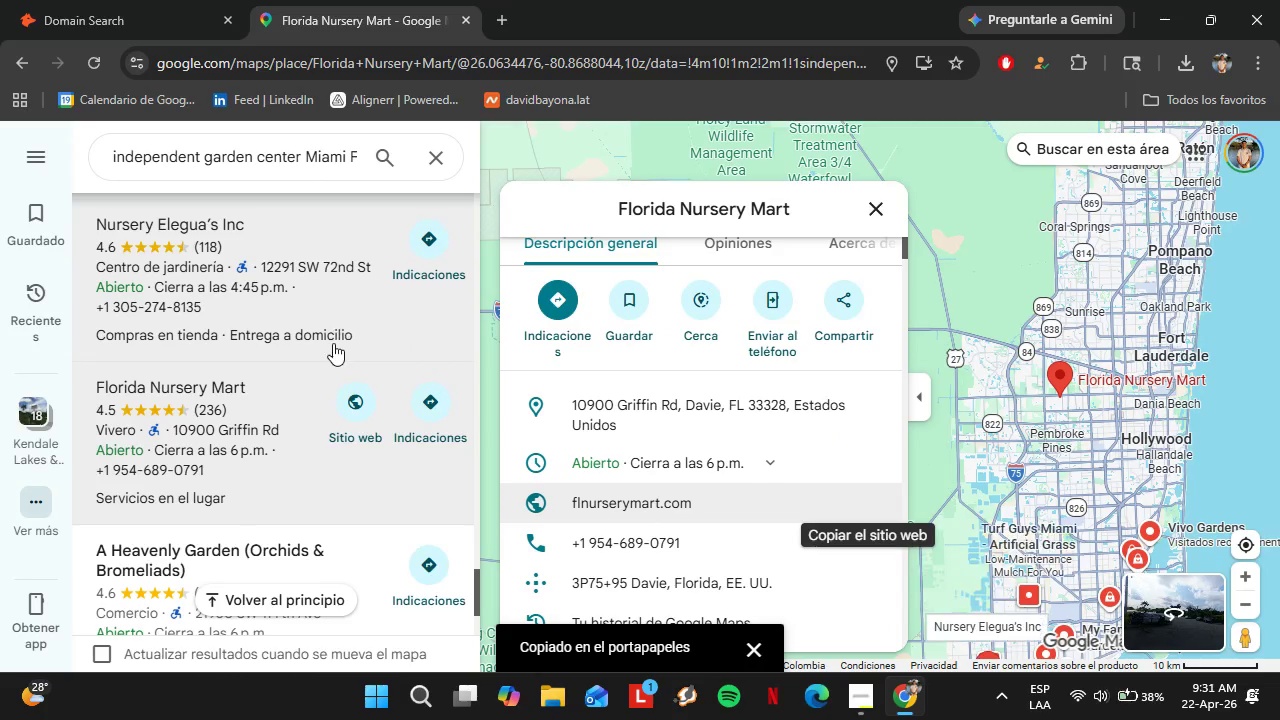 
scroll: coordinate [333, 343], scroll_direction: down, amount: 2.0
 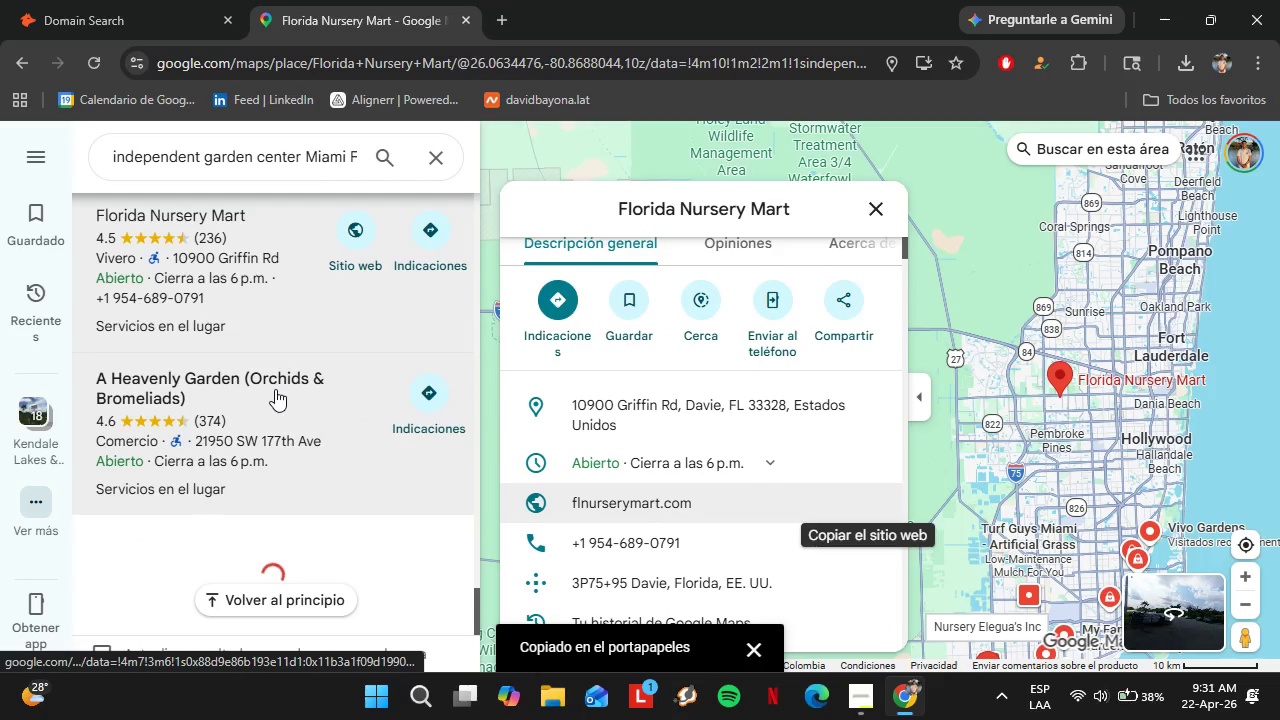 
left_click([273, 390])
 